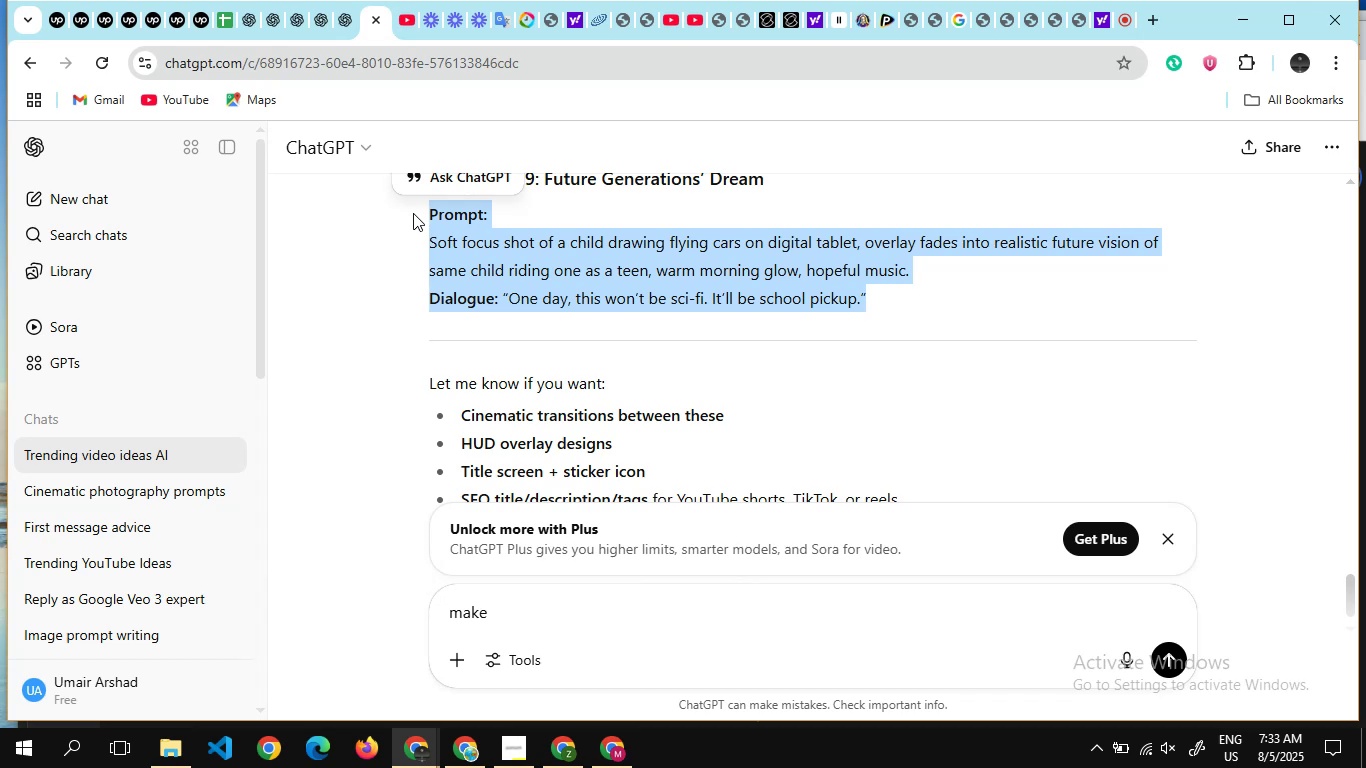 
key(Alt+Tab)
 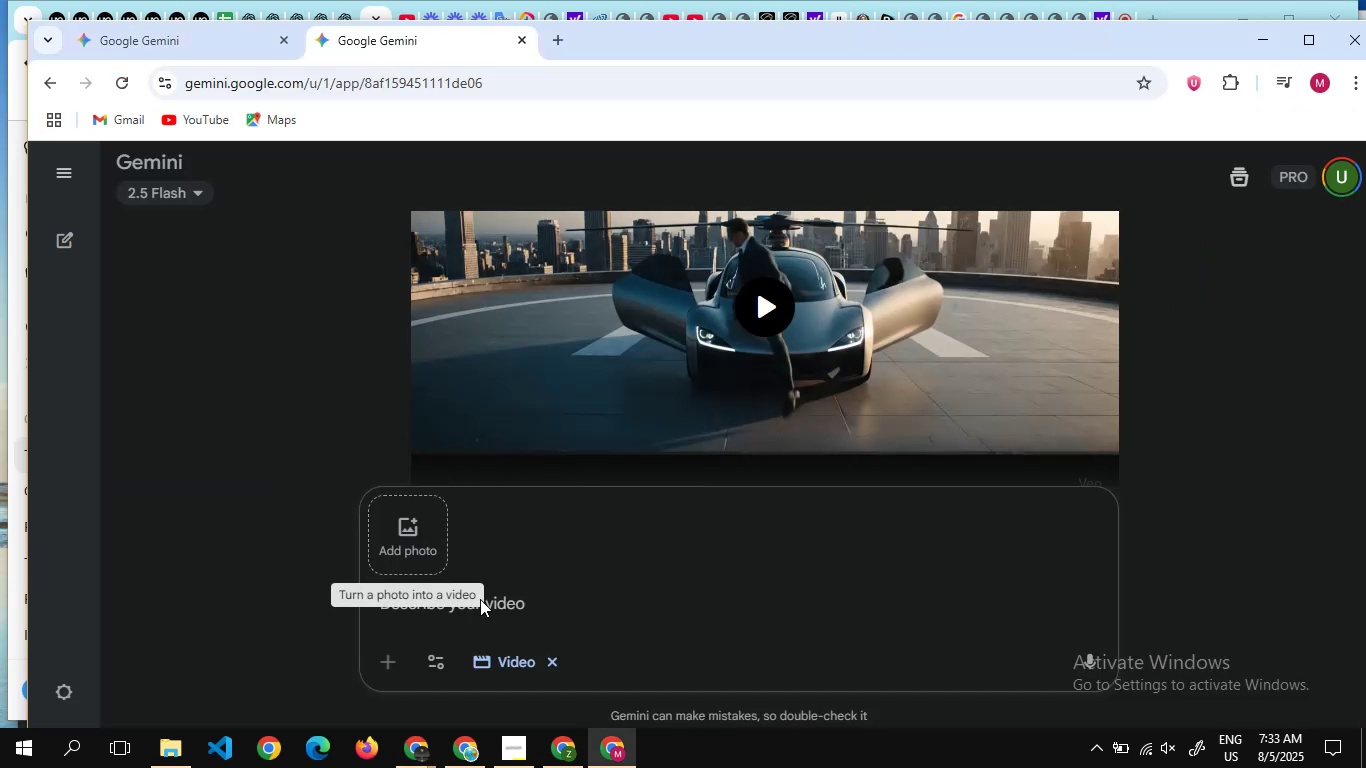 
left_click([508, 613])
 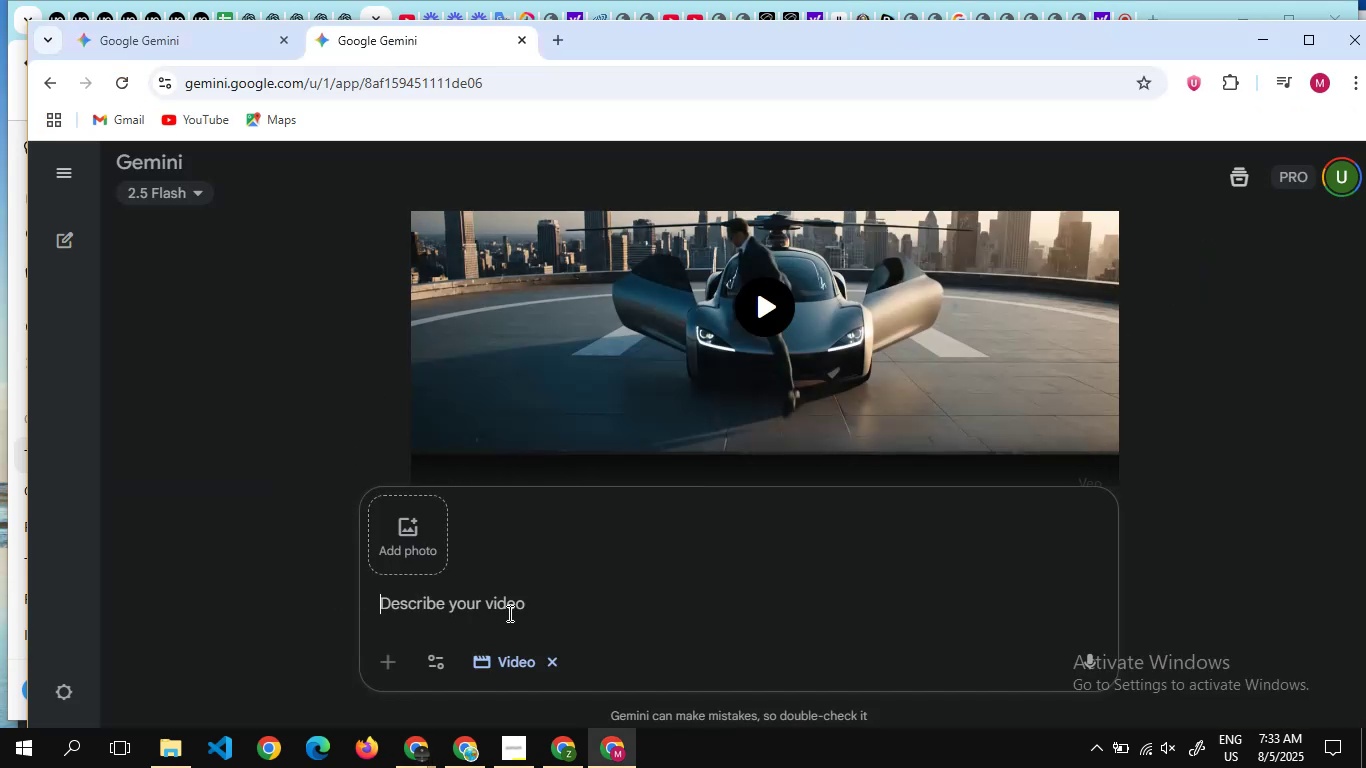 
key(Control+V)
 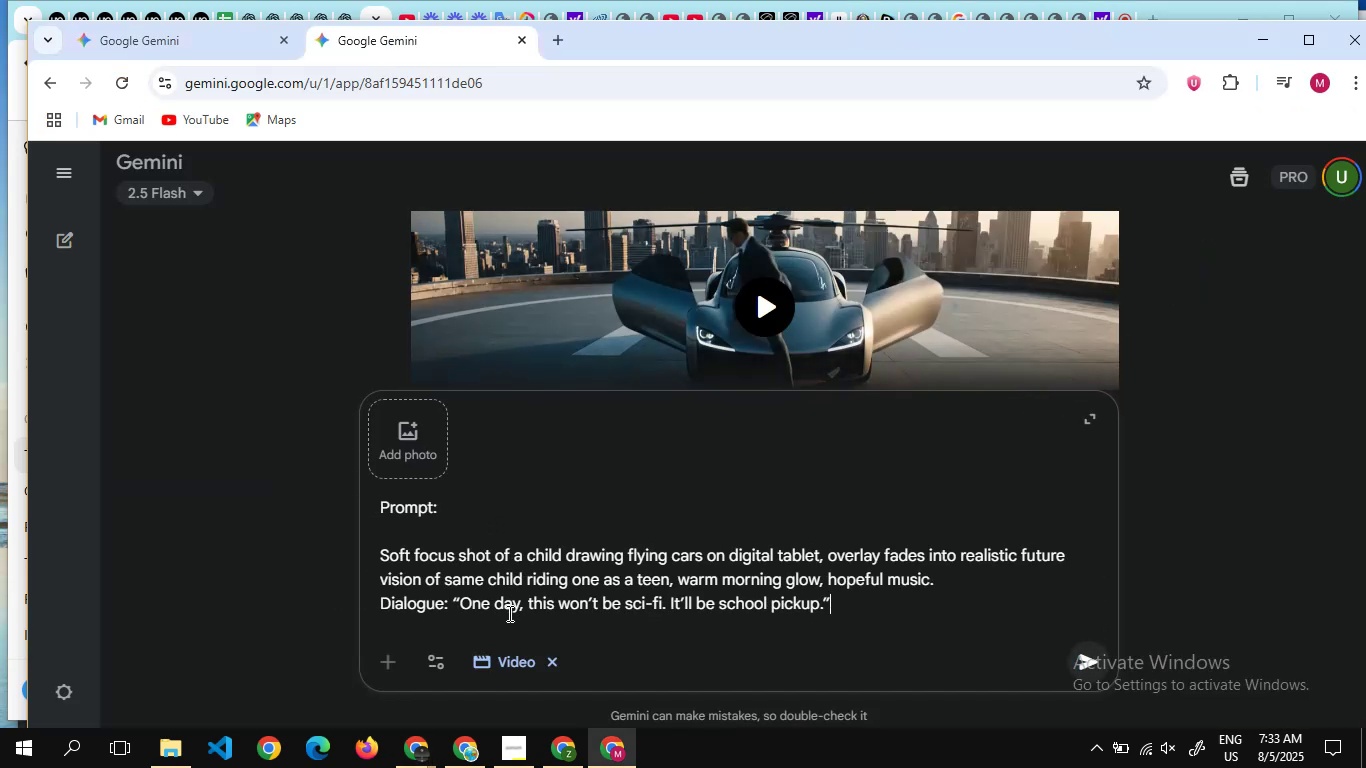 
key(Enter)
 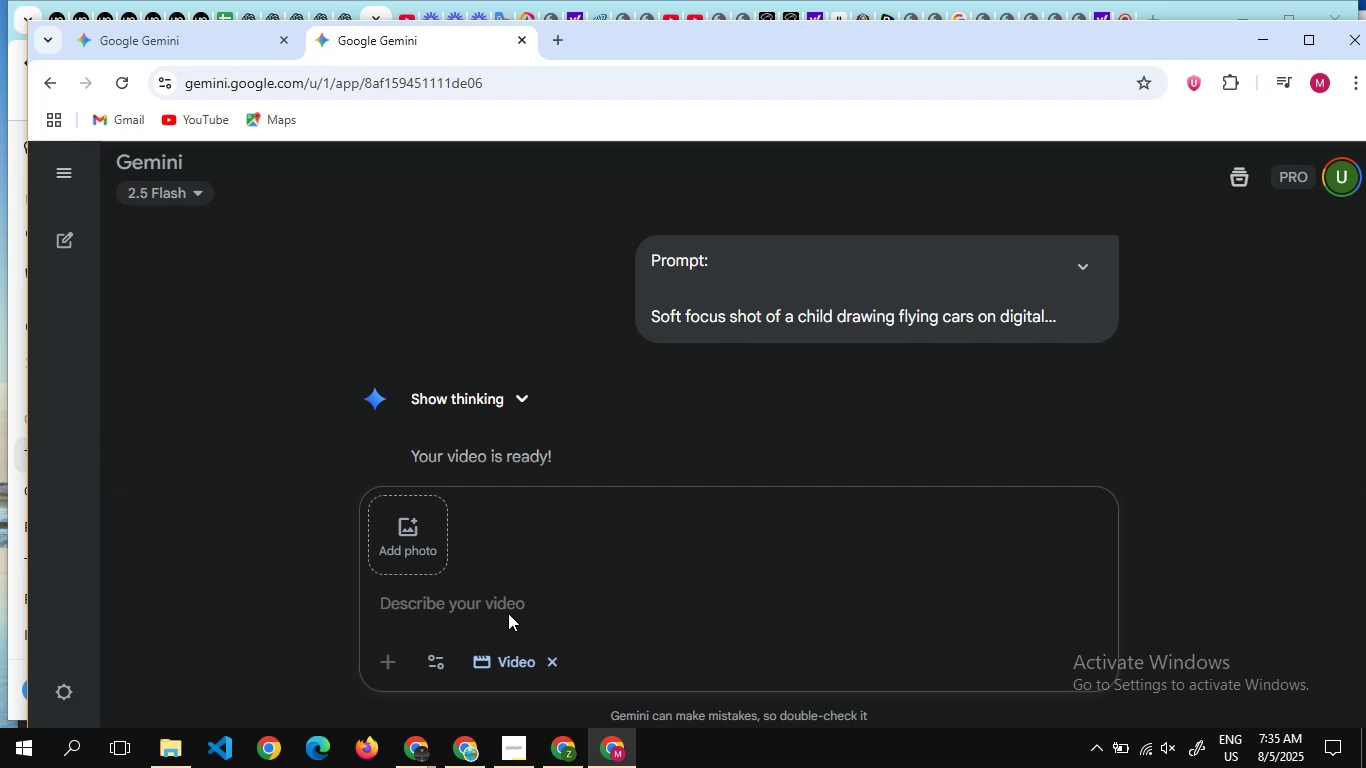 
wait(116.57)
 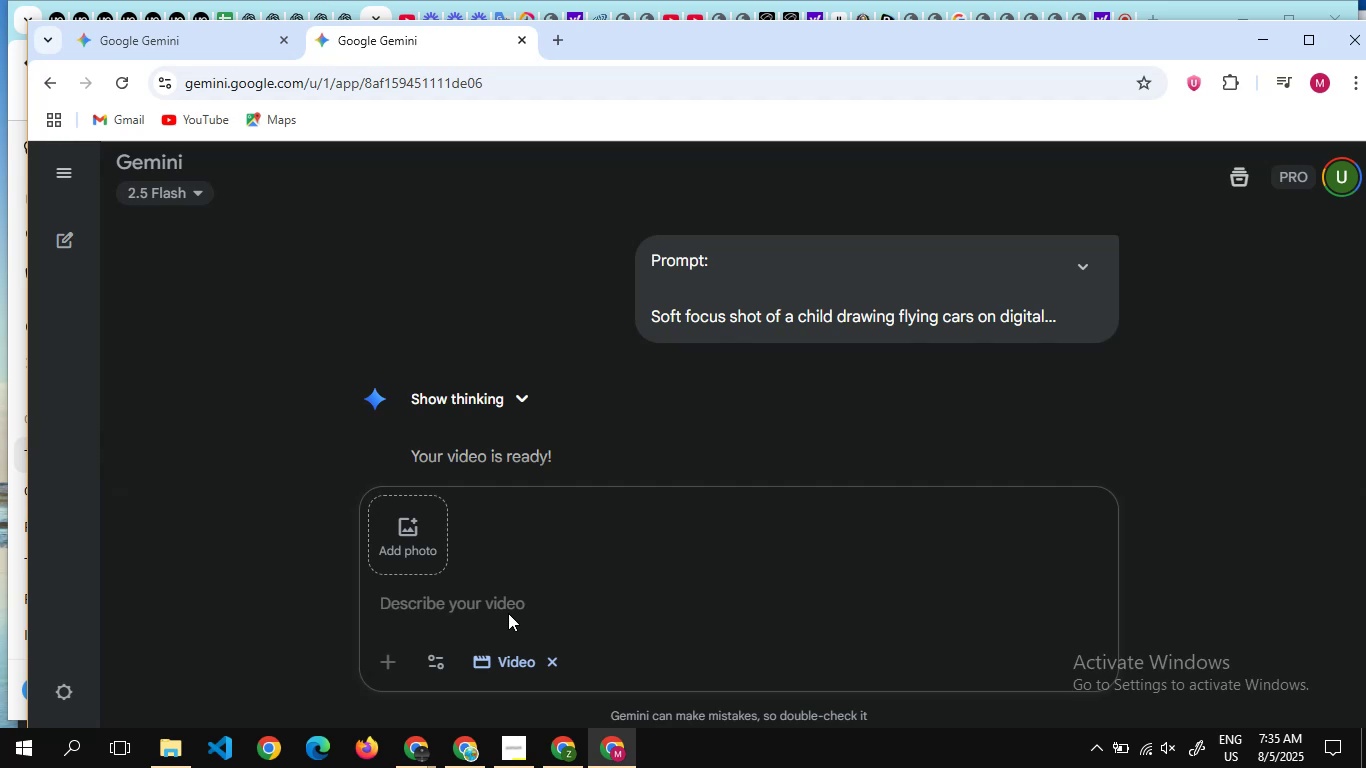 
scroll: coordinate [674, 327], scroll_direction: down, amount: 9.0
 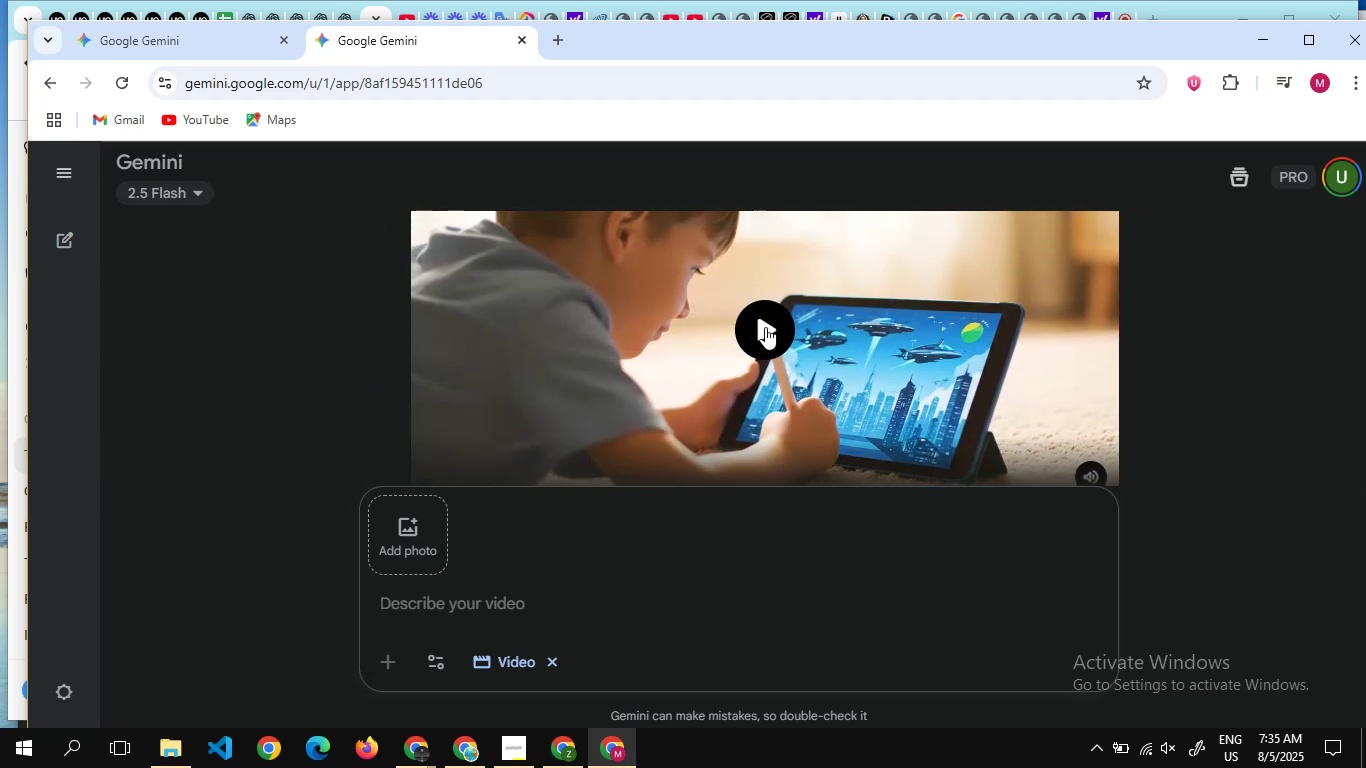 
left_click([765, 327])
 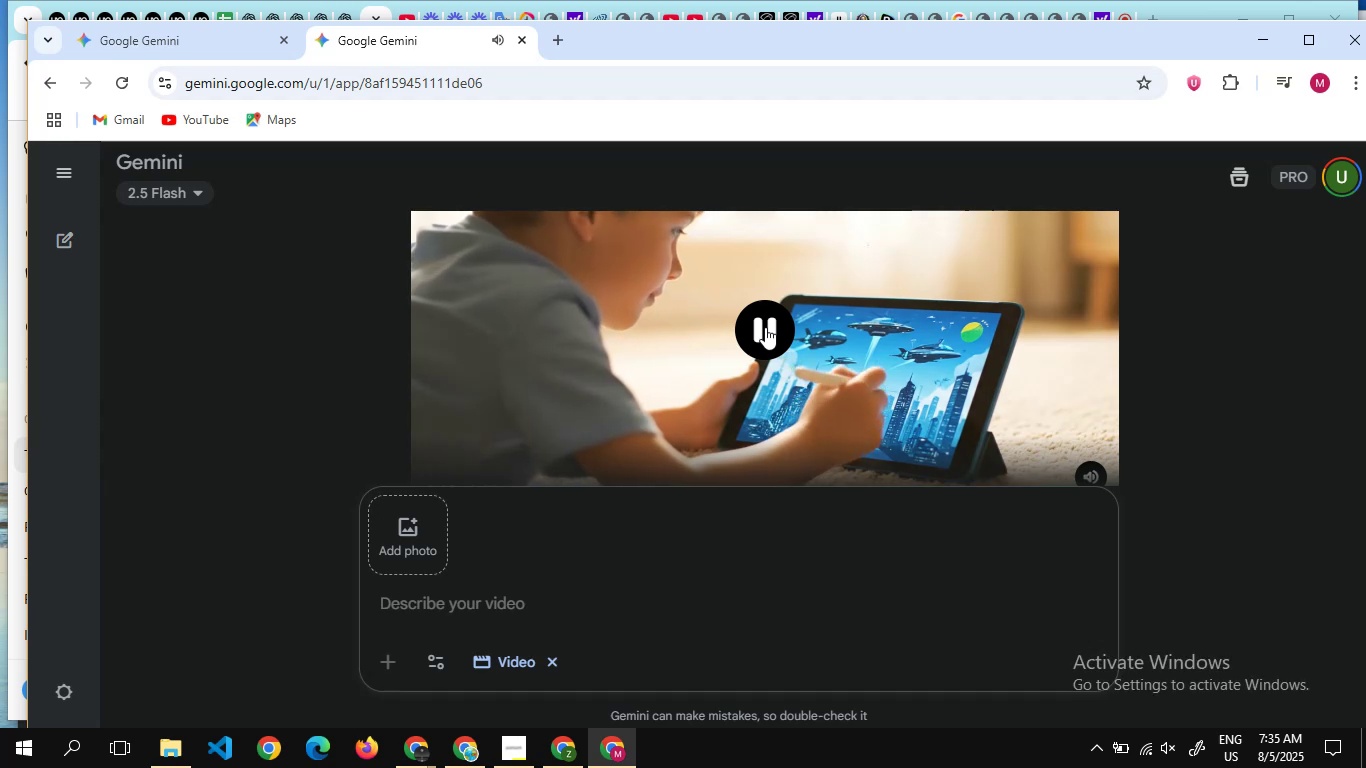 
scroll: coordinate [782, 401], scroll_direction: up, amount: 1.0
 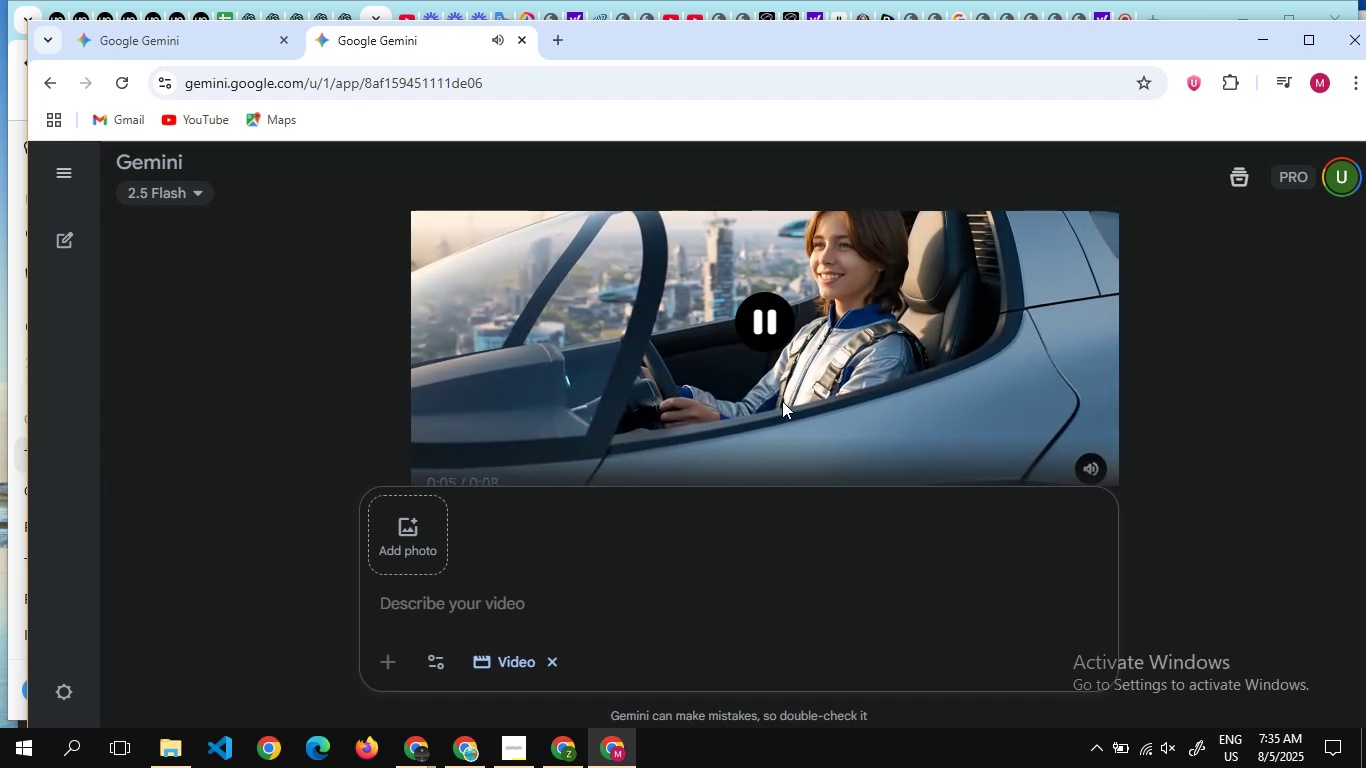 
scroll: coordinate [782, 401], scroll_direction: none, amount: 0.0
 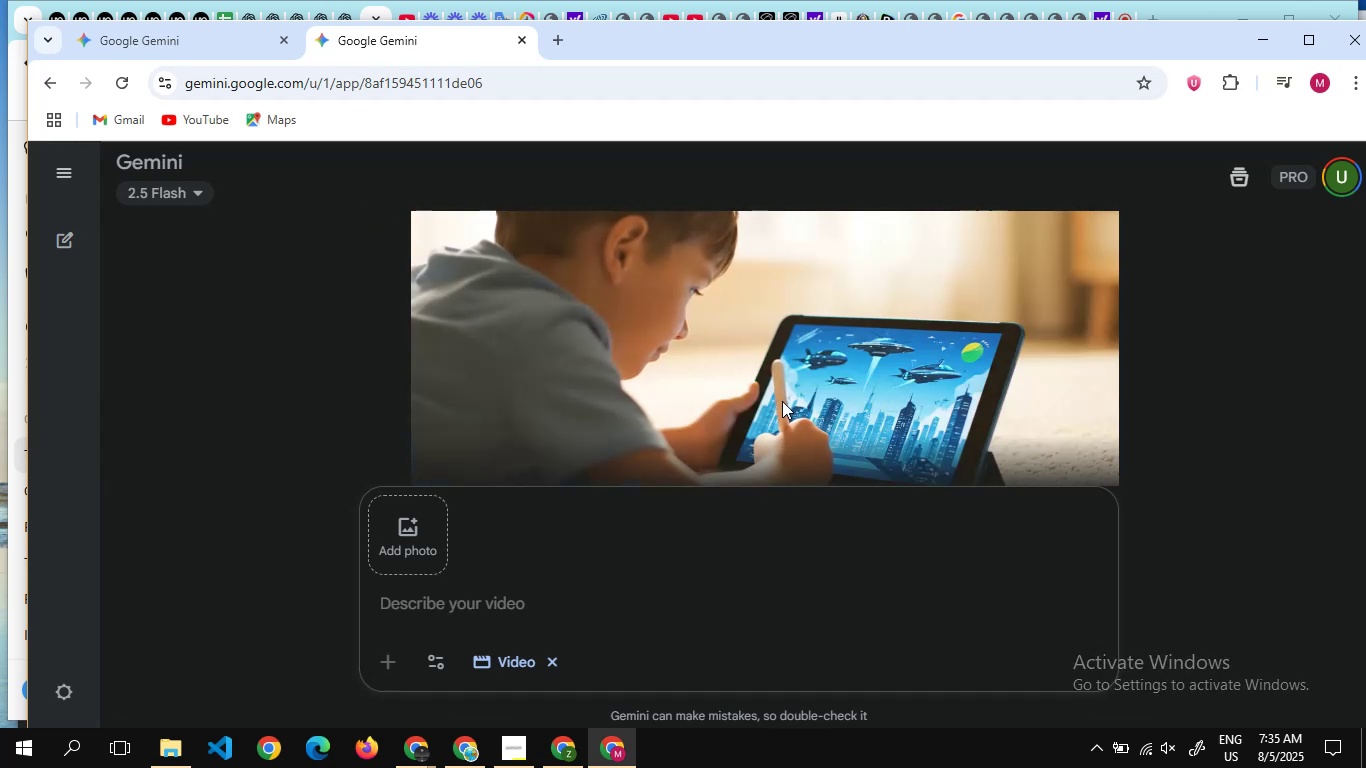 
scroll: coordinate [782, 399], scroll_direction: down, amount: 11.0
 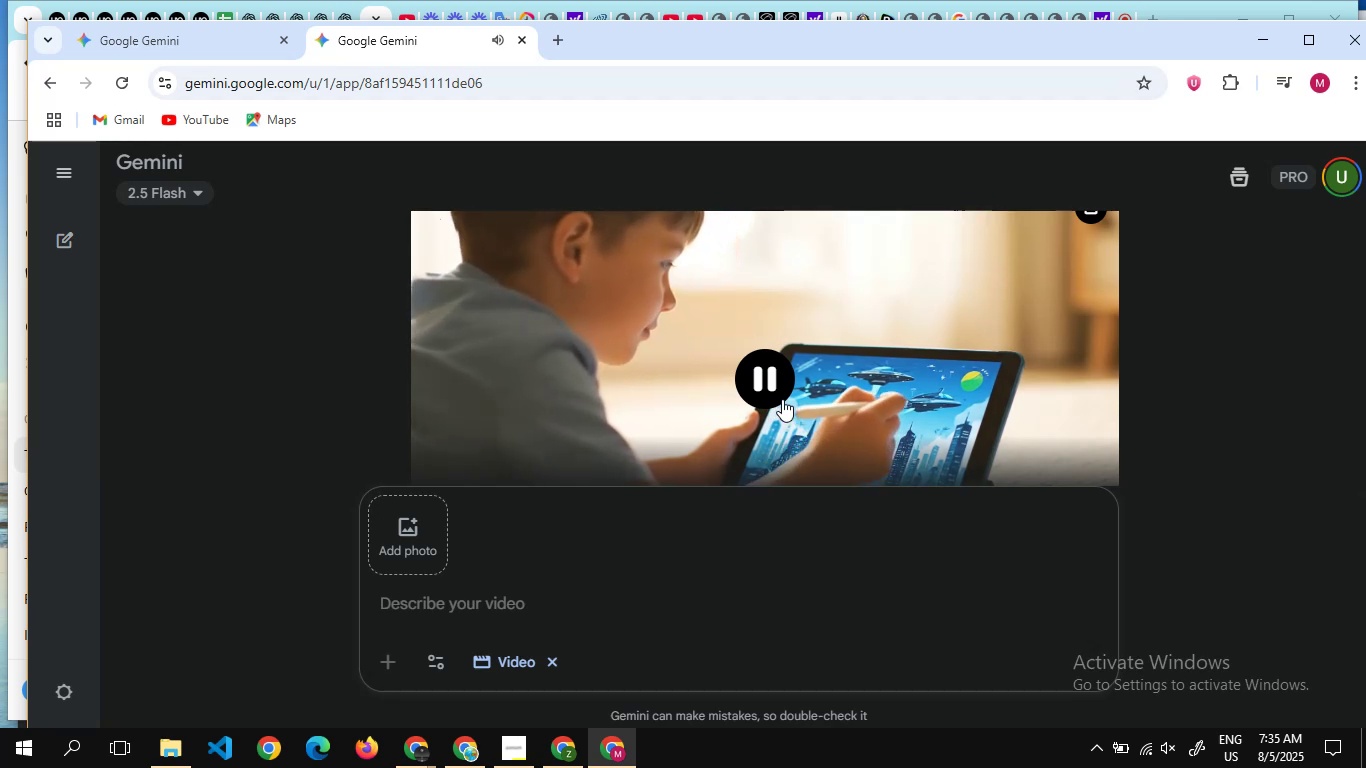 
wait(25.95)
 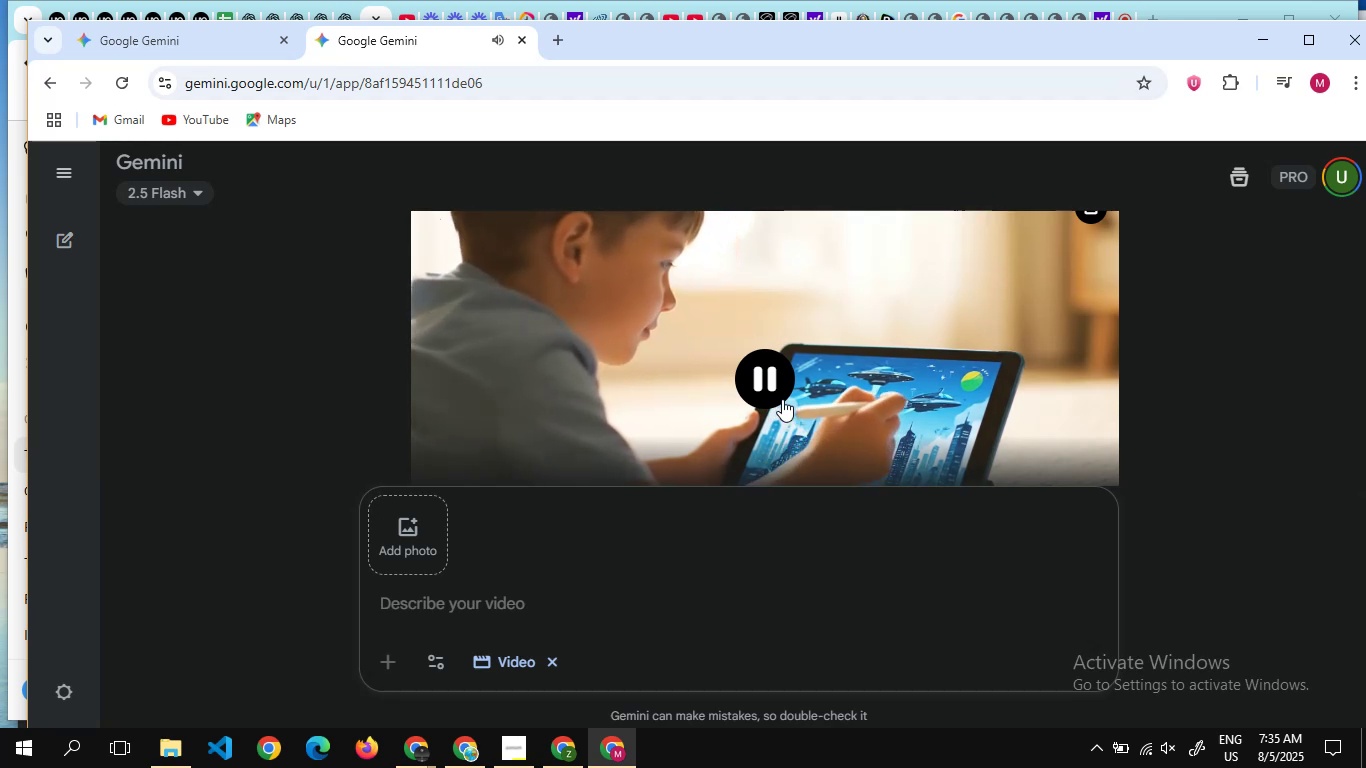 
scroll: coordinate [732, 393], scroll_direction: down, amount: 5.0
 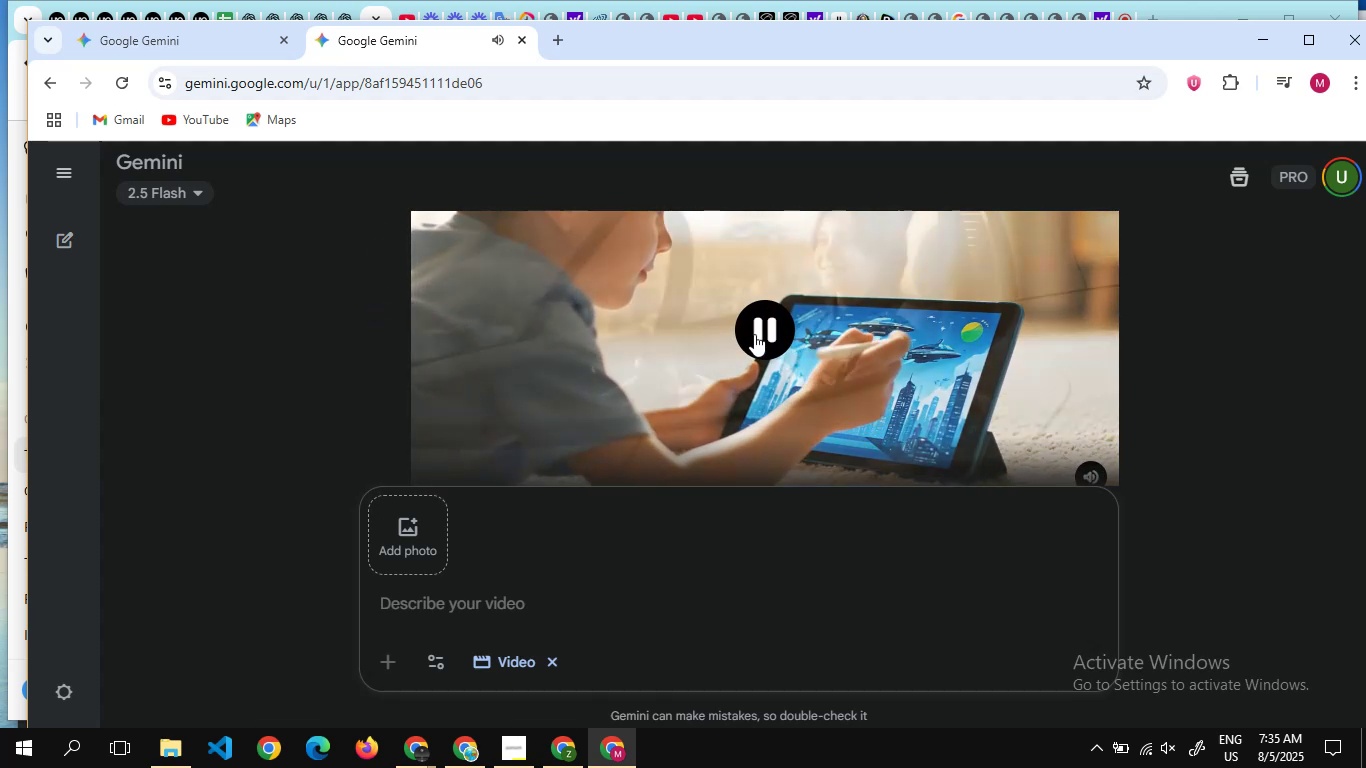 
left_click([754, 334])
 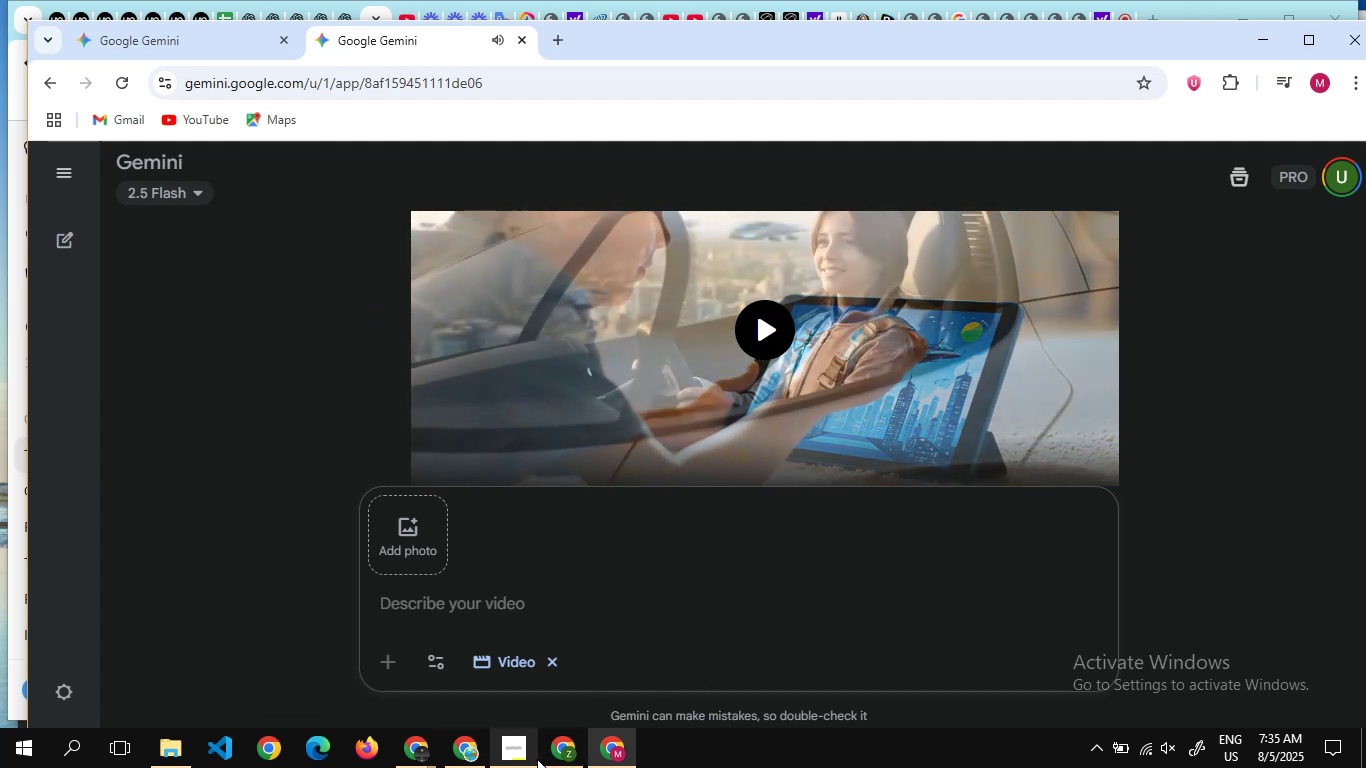 
left_click([558, 761])
 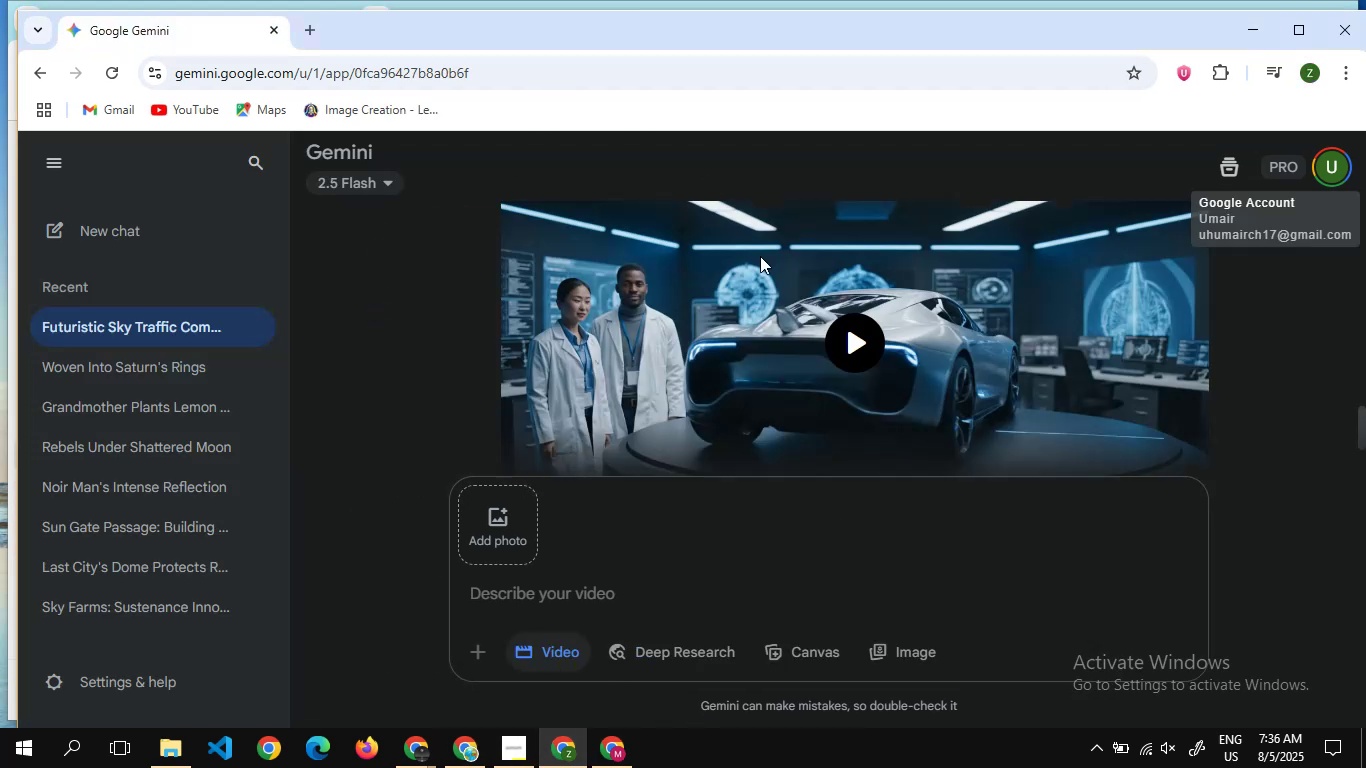 
scroll: coordinate [760, 256], scroll_direction: up, amount: 29.0
 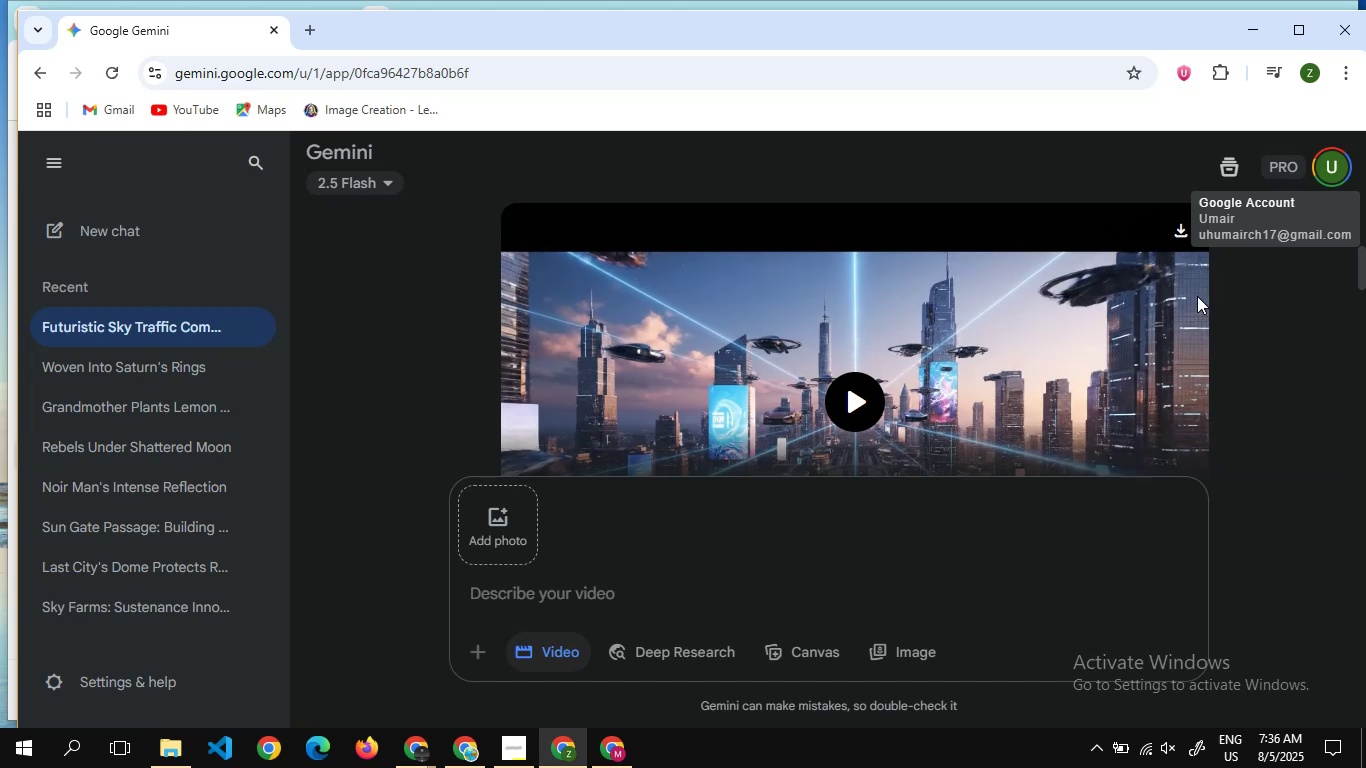 
scroll: coordinate [1185, 268], scroll_direction: none, amount: 0.0
 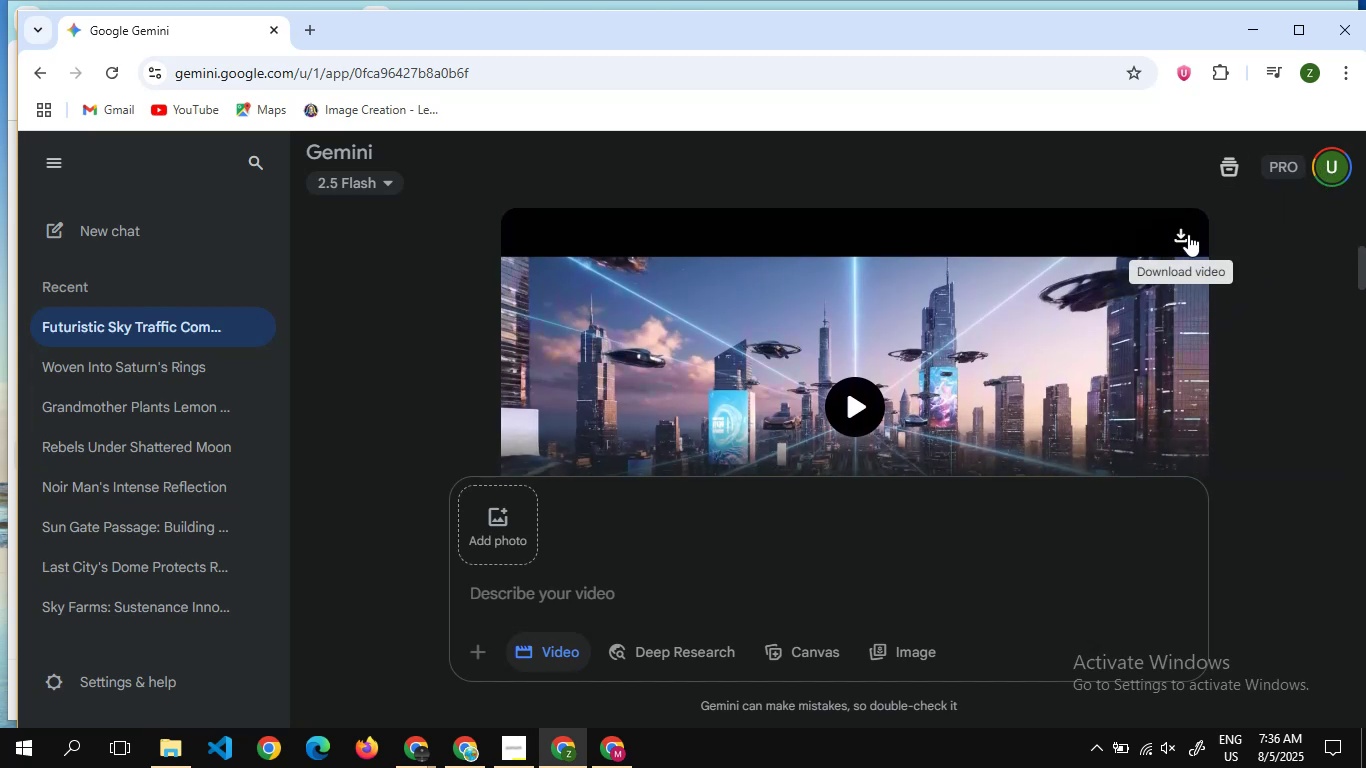 
left_click([1188, 234])
 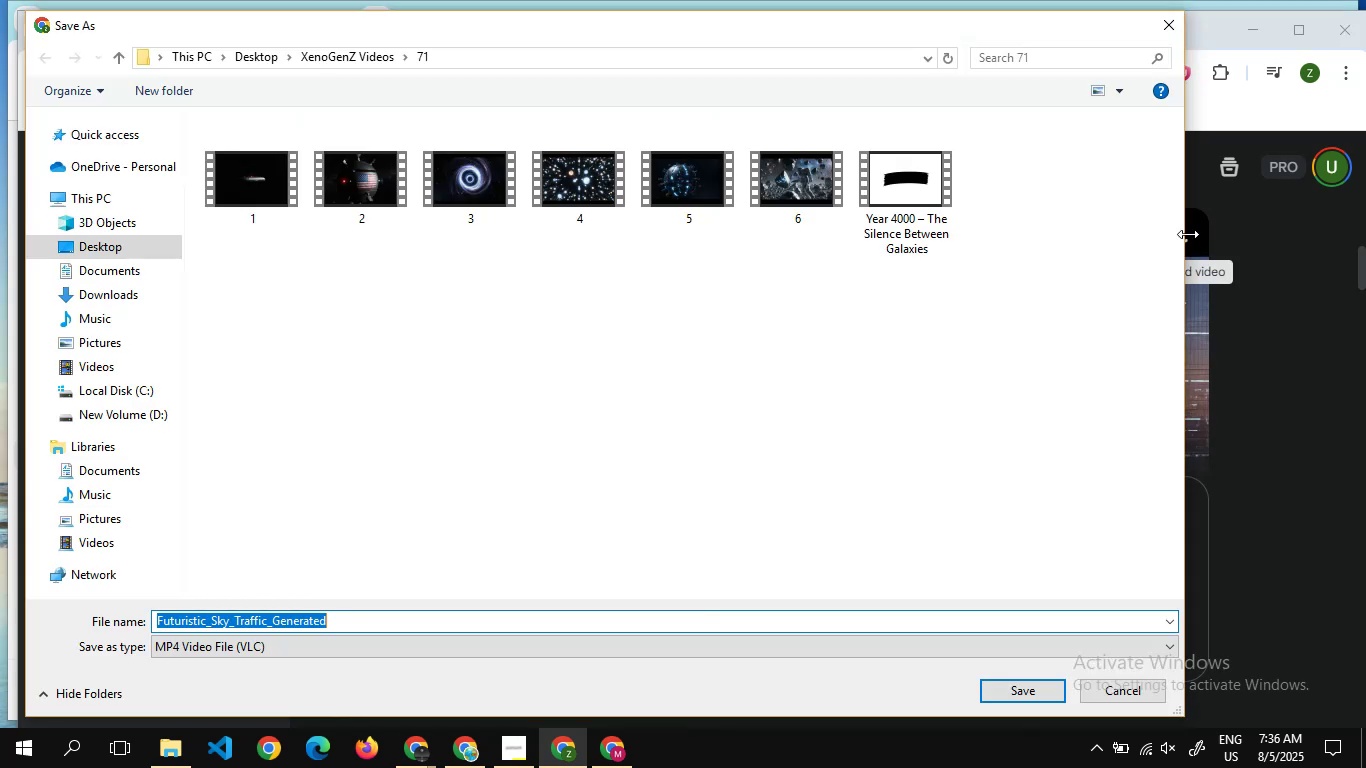 
wait(15.52)
 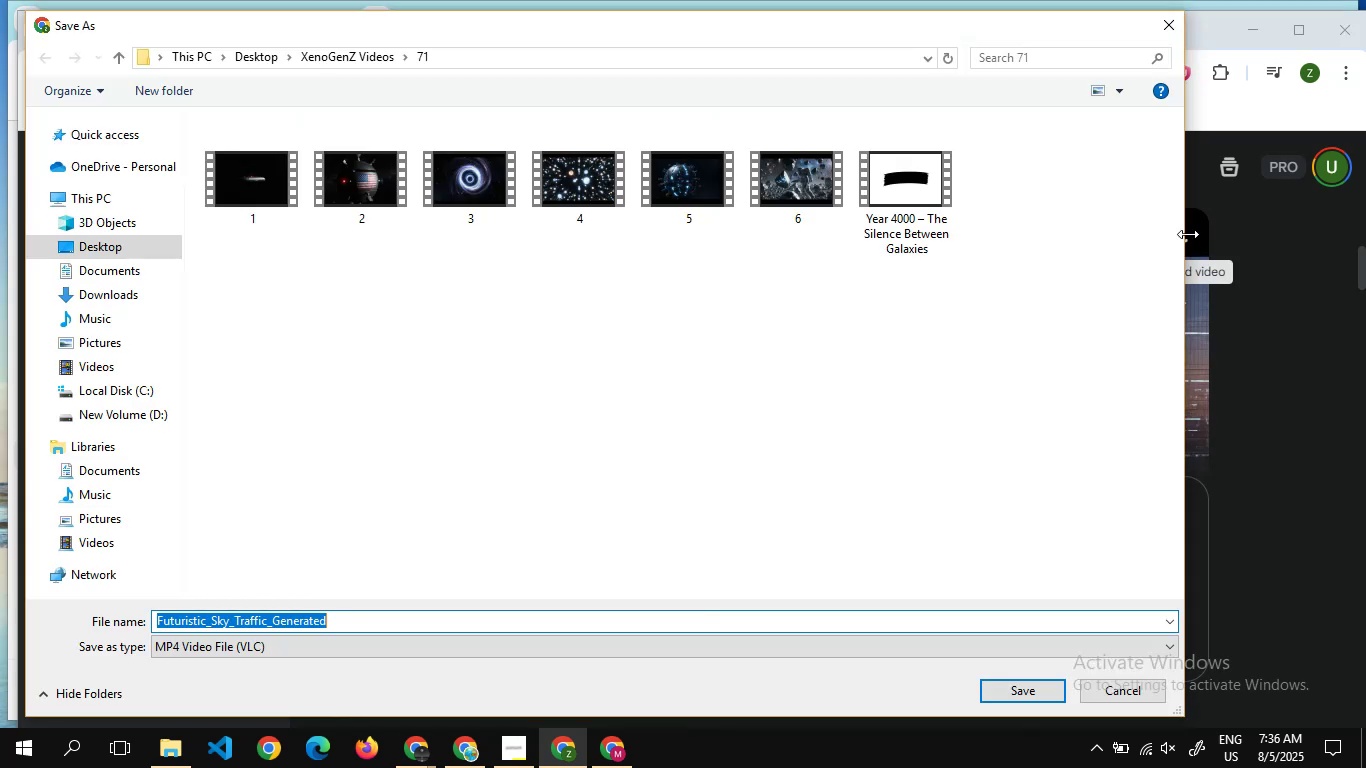 
left_click([332, 41])
 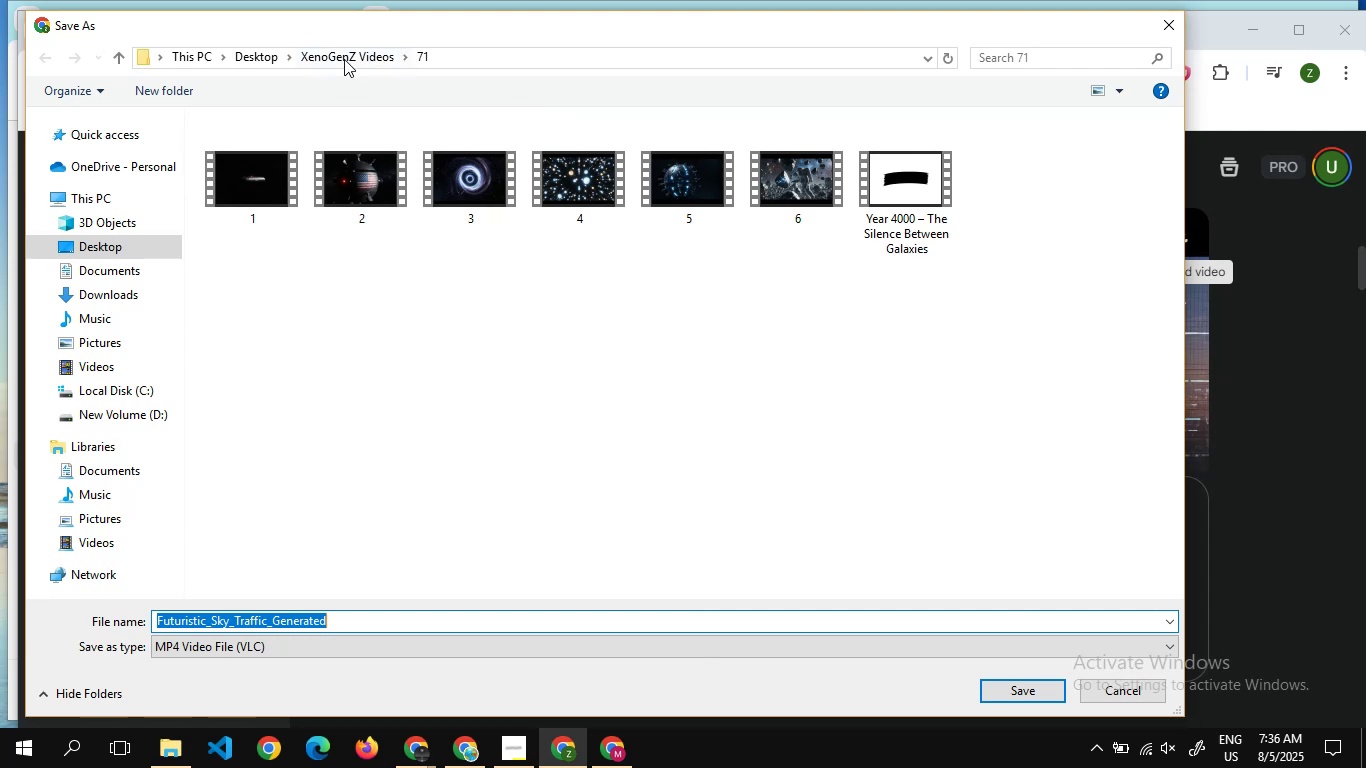 
left_click([345, 60])
 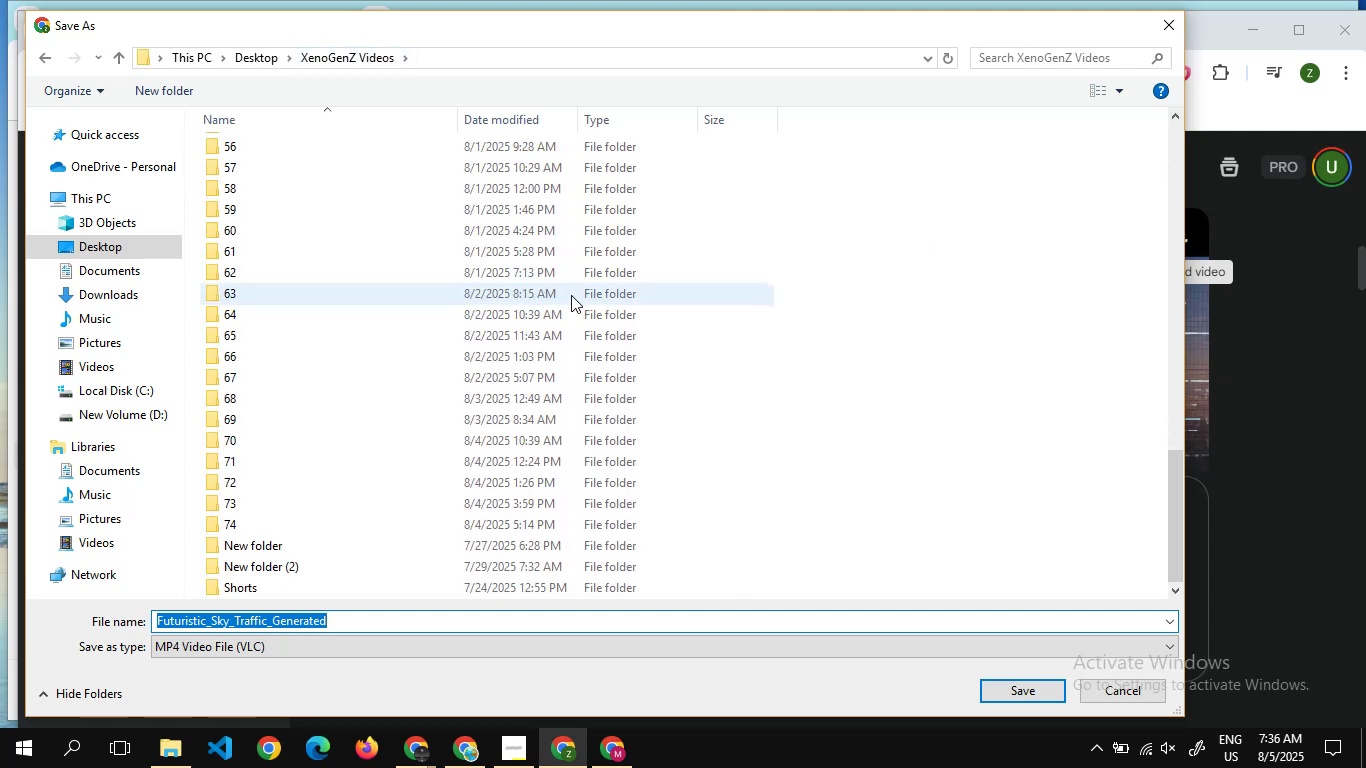 
right_click([928, 294])
 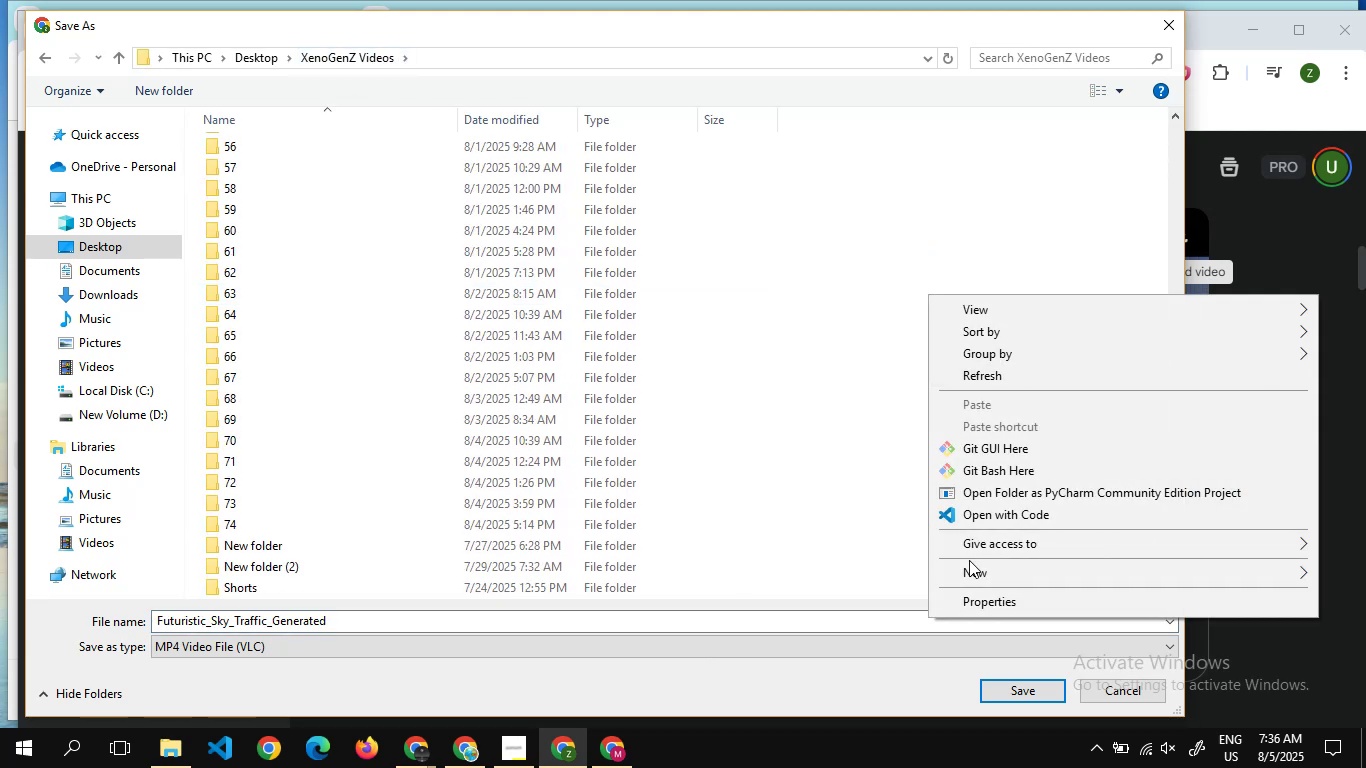 
left_click([969, 574])
 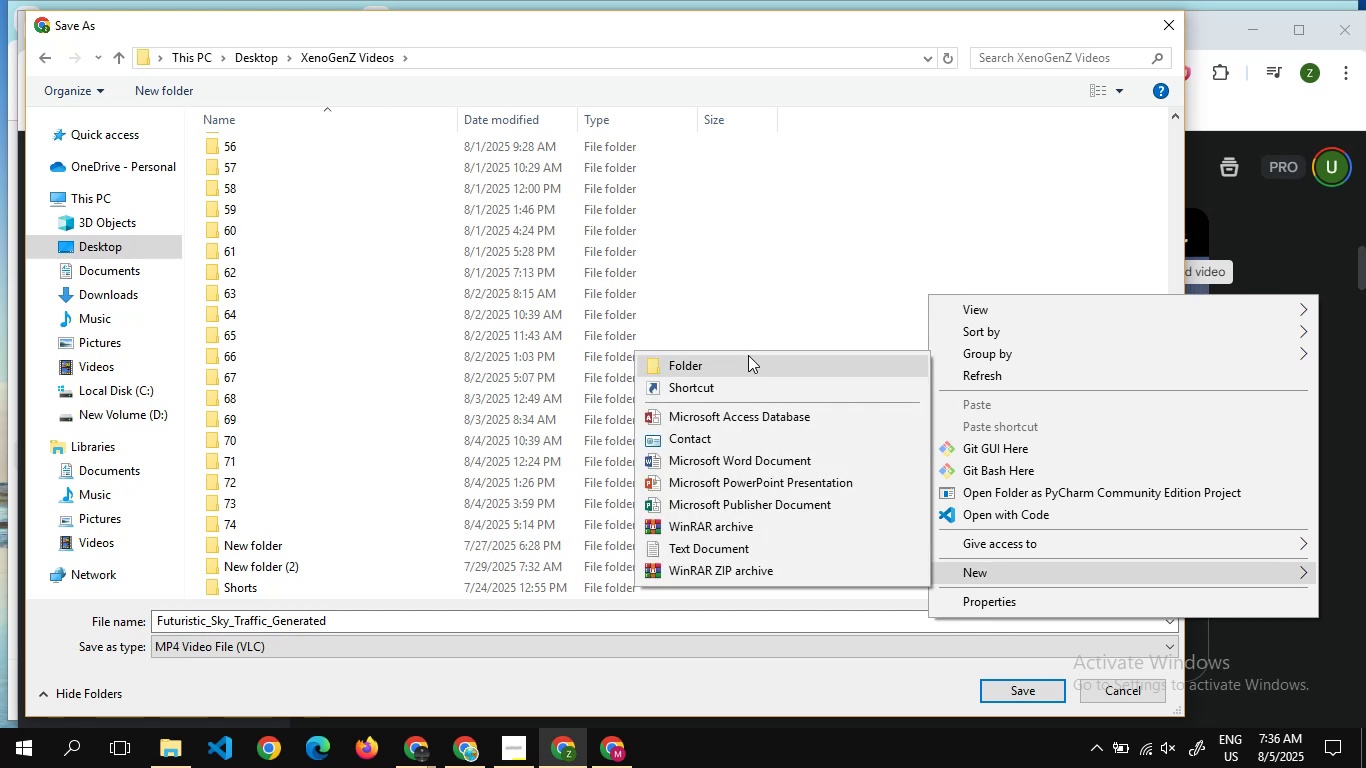 
left_click([748, 355])
 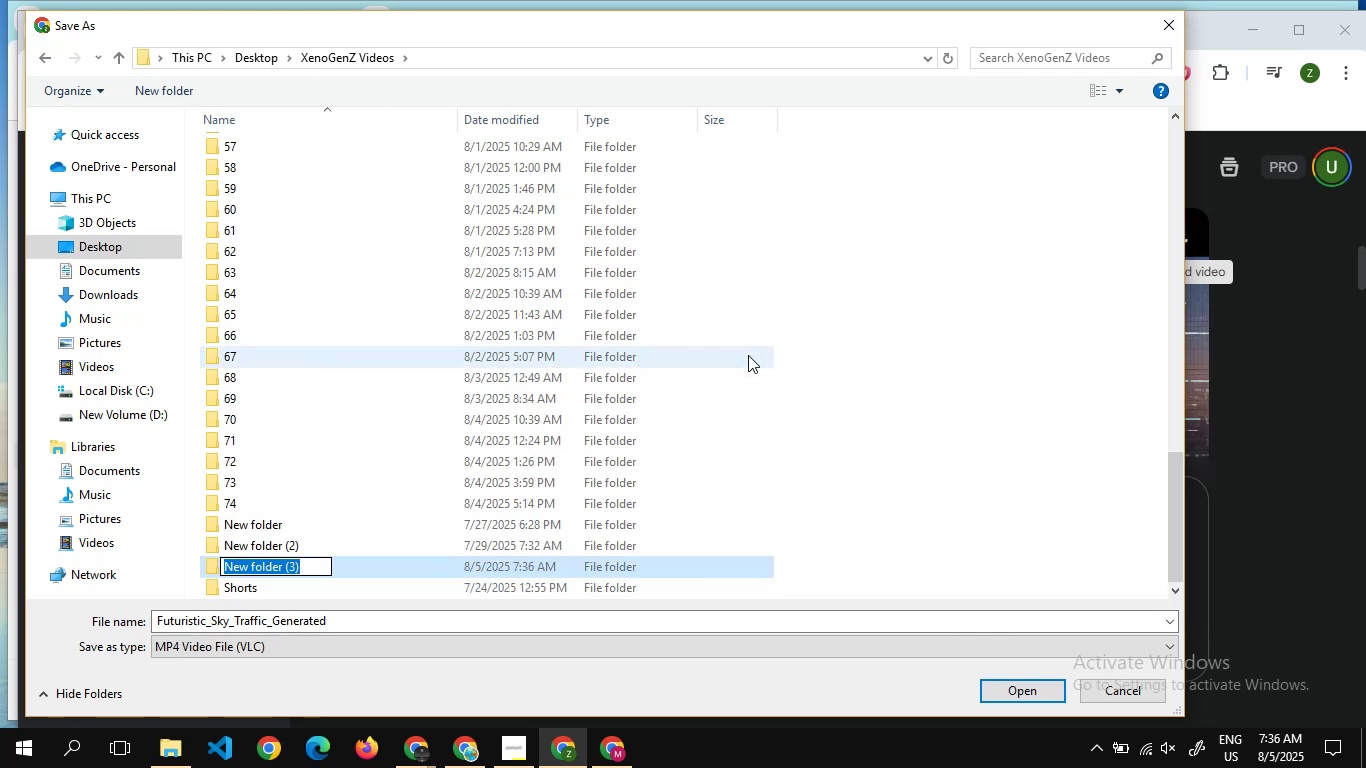 
type(75)
 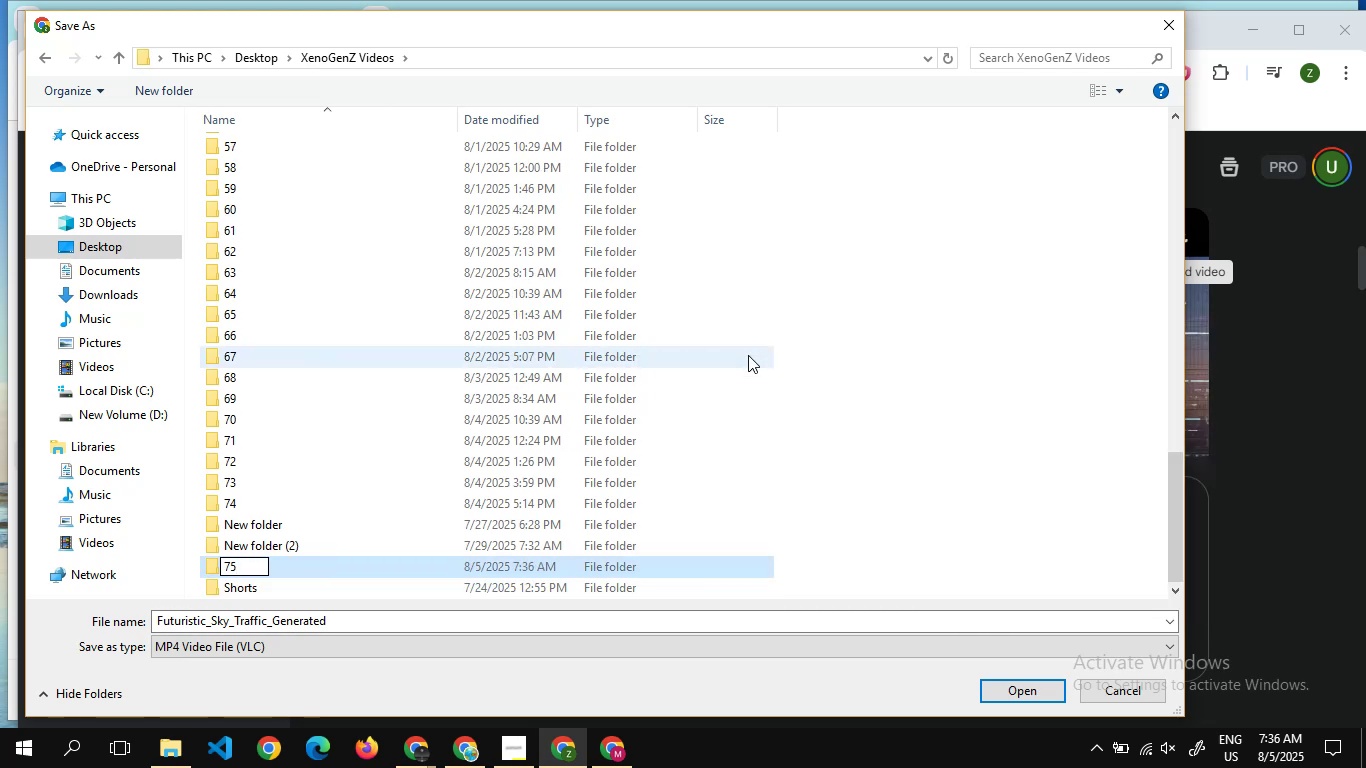 
key(Enter)
 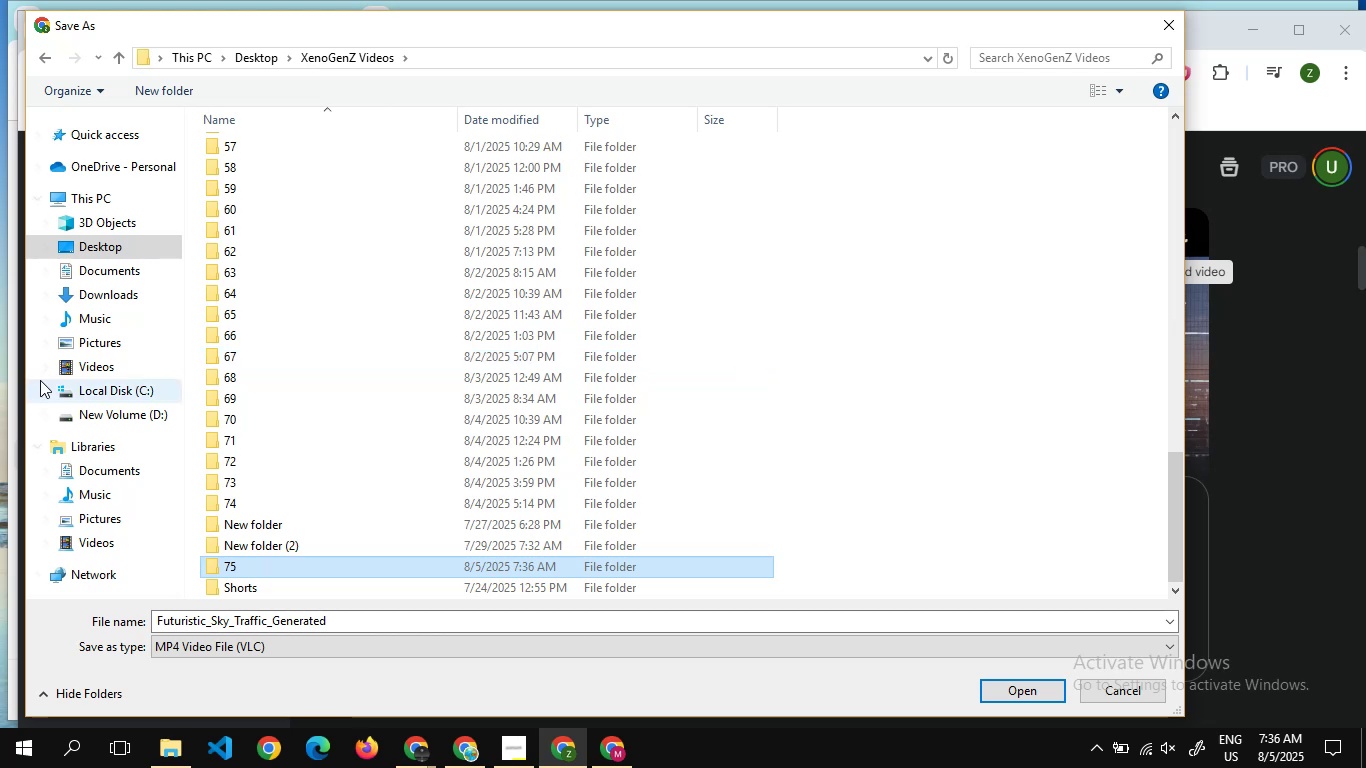 
wait(6.8)
 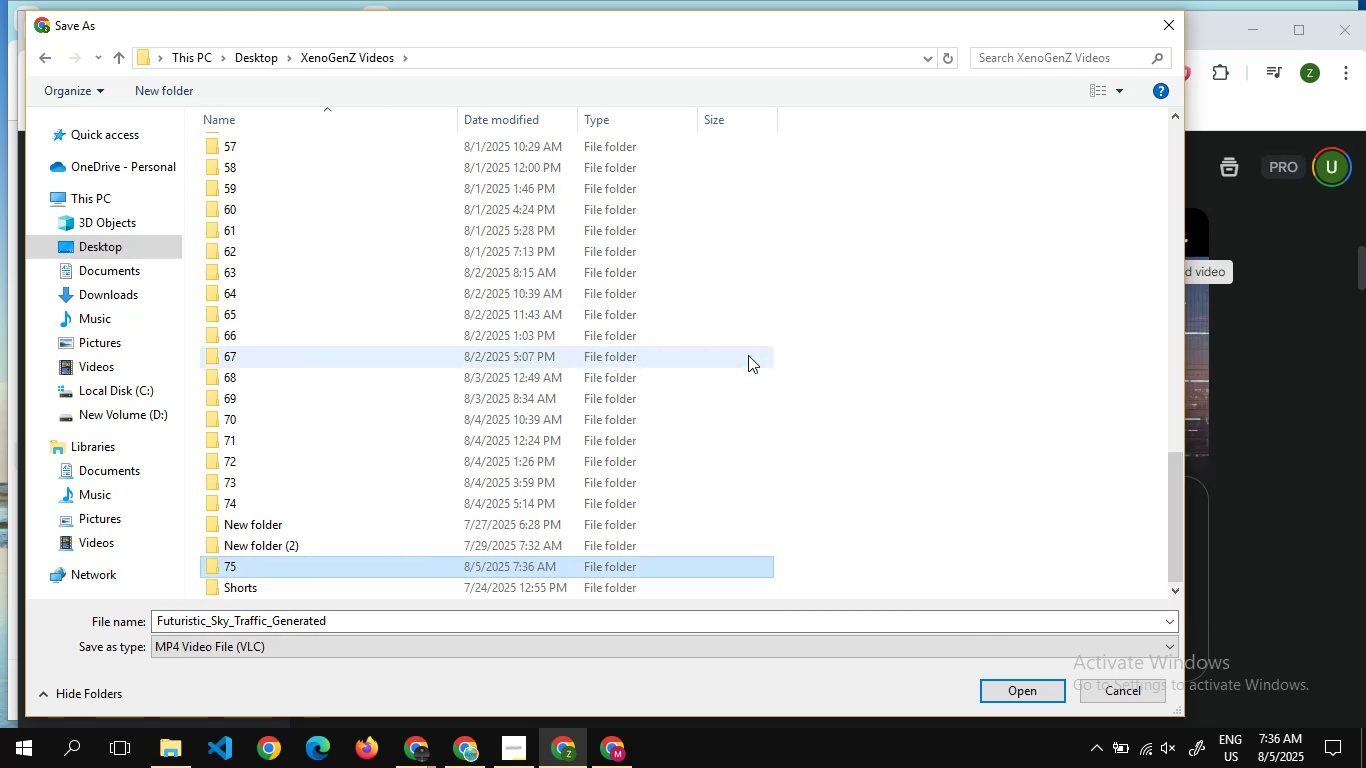 
double_click([259, 567])
 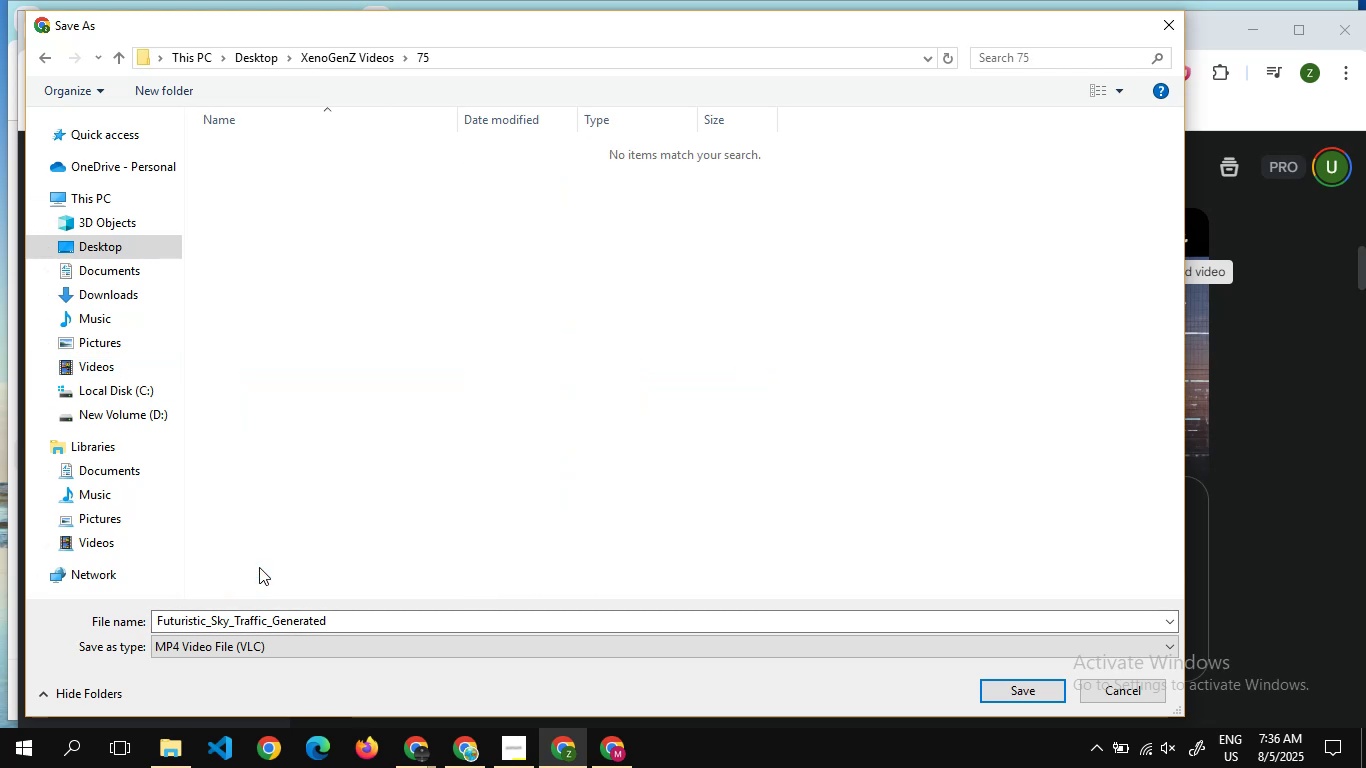 
wait(10.26)
 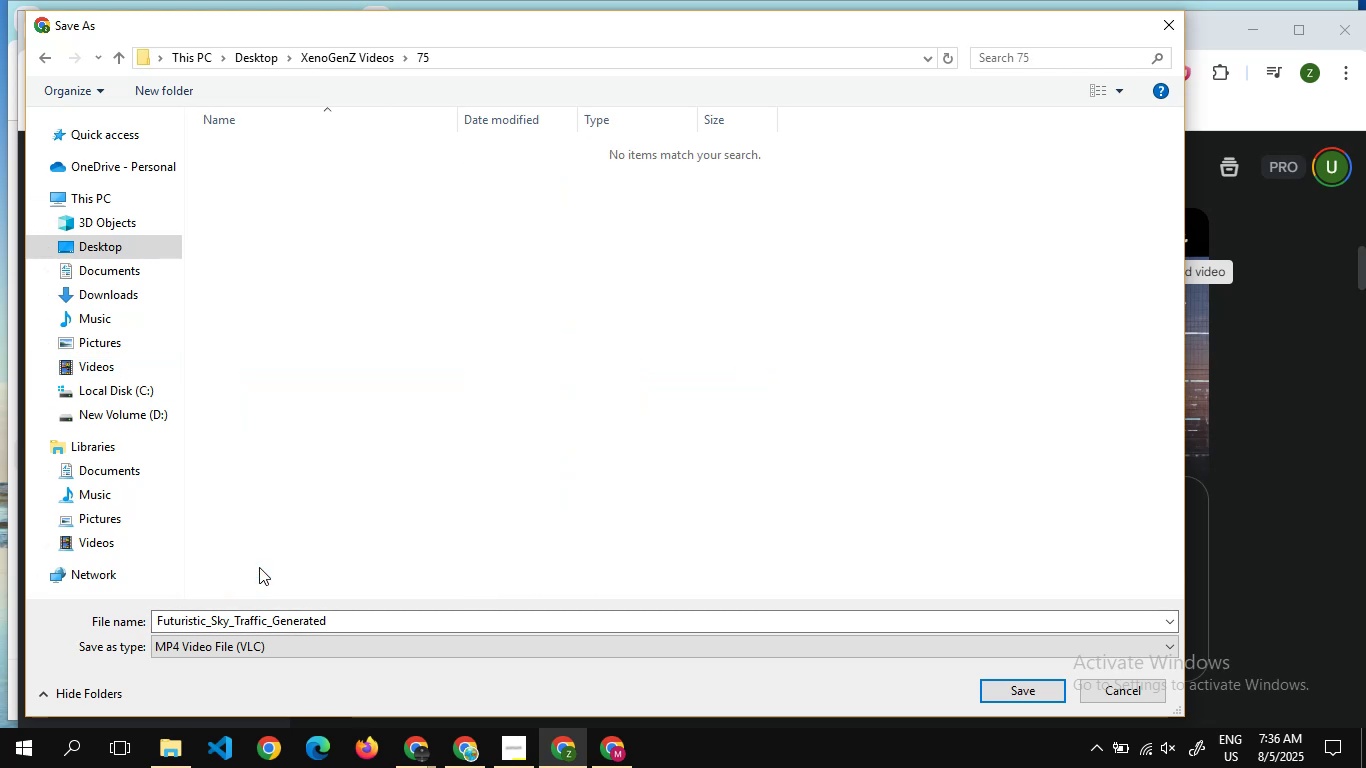 
left_click([238, 624])
 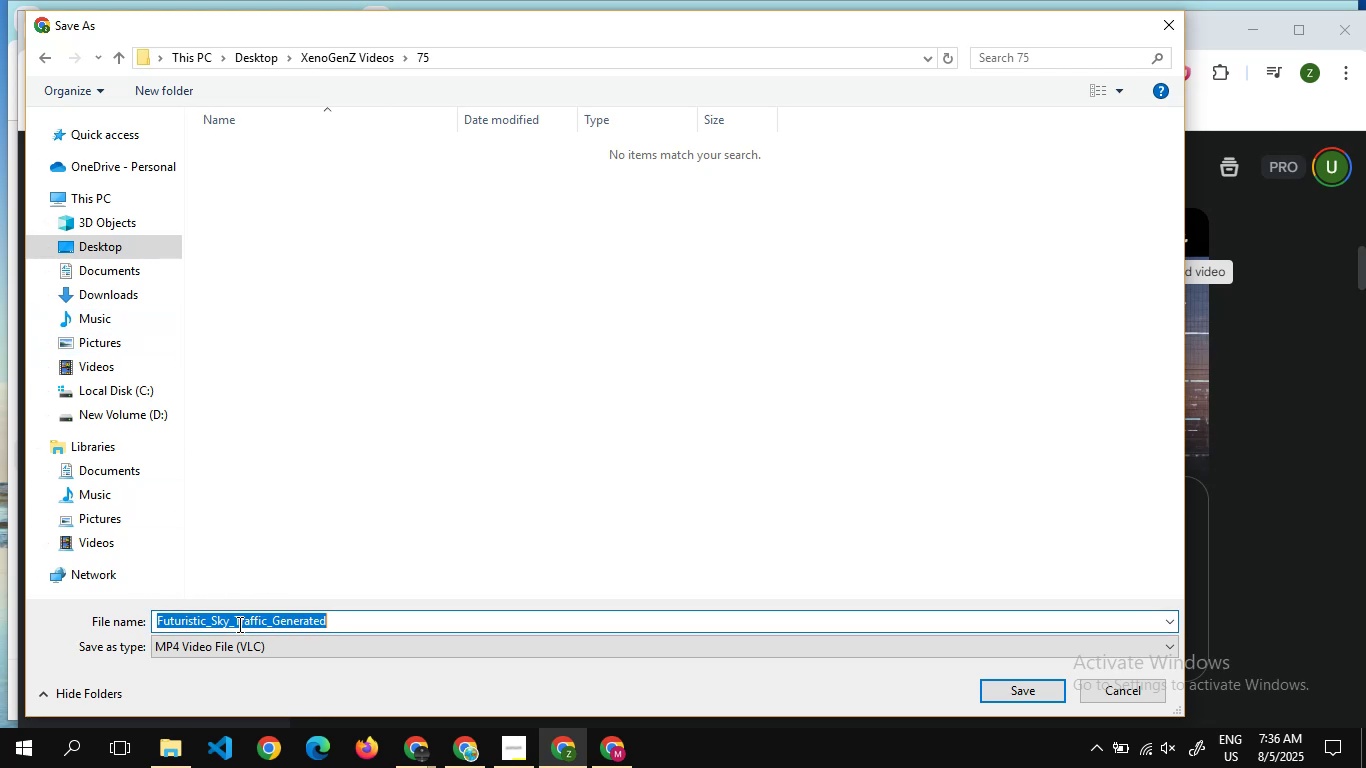 
key(1)
 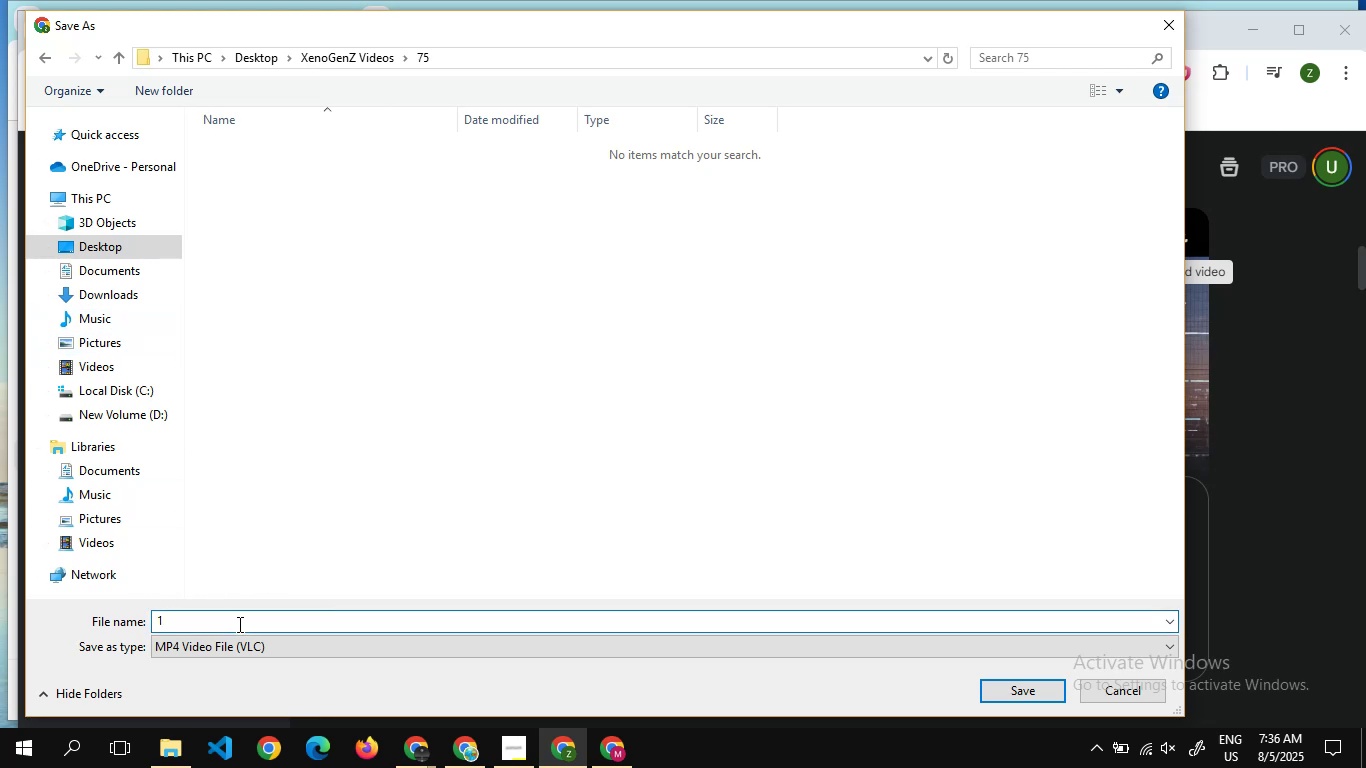 
key(Enter)
 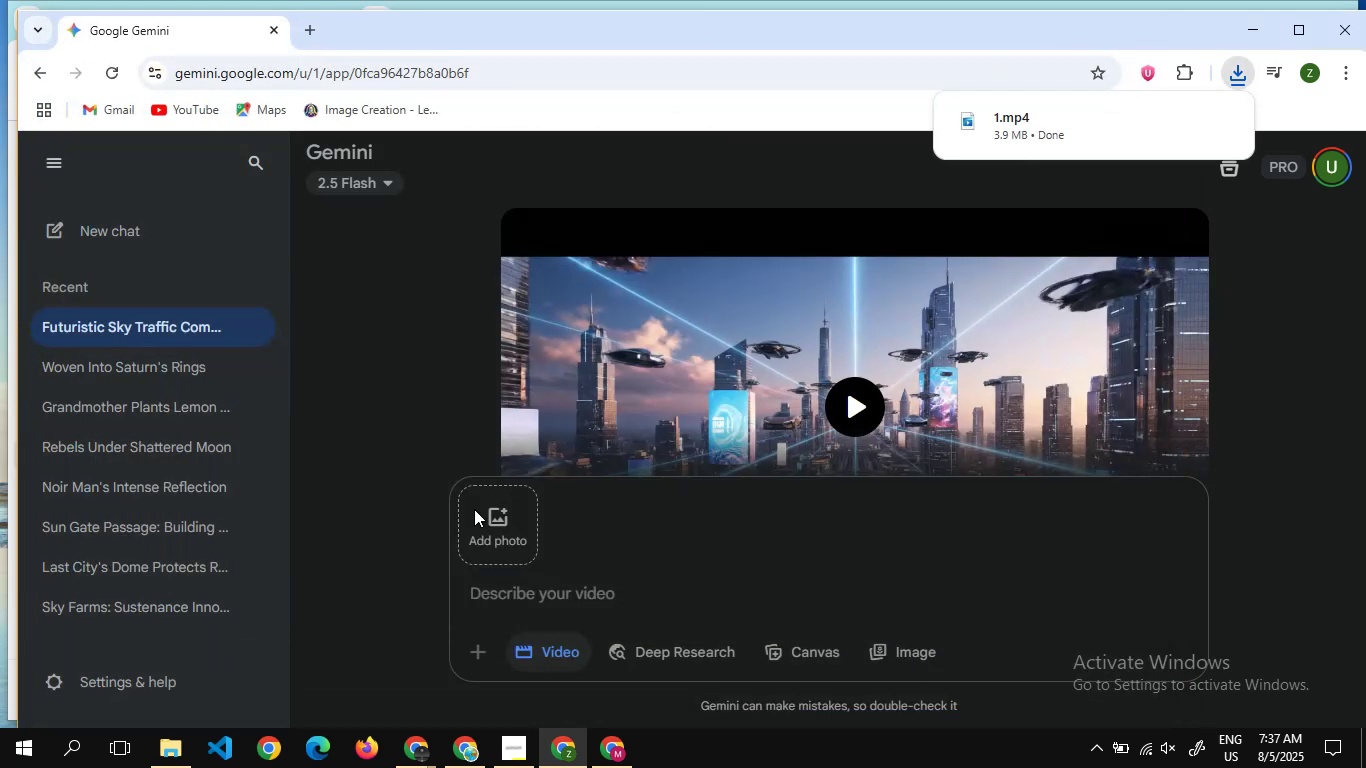 
scroll: coordinate [523, 446], scroll_direction: down, amount: 7.0
 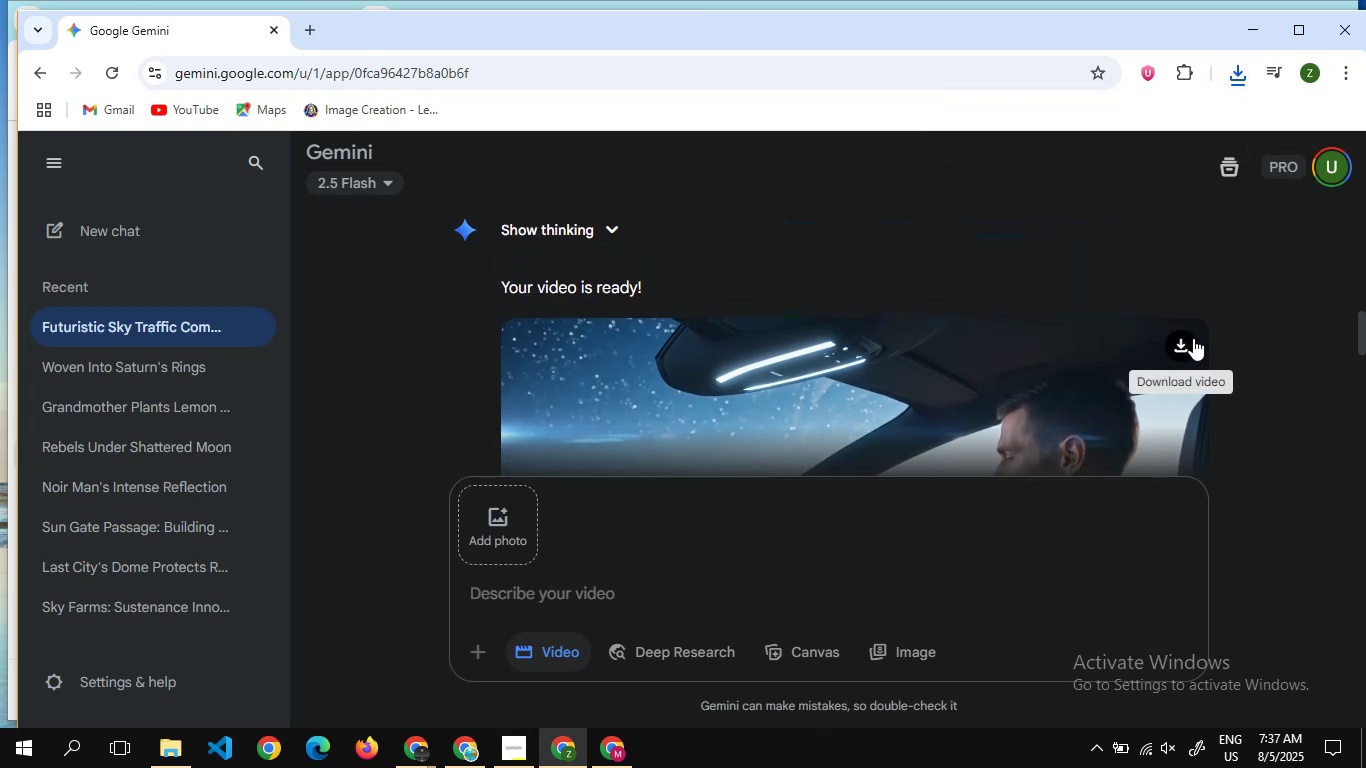 
left_click([1171, 342])
 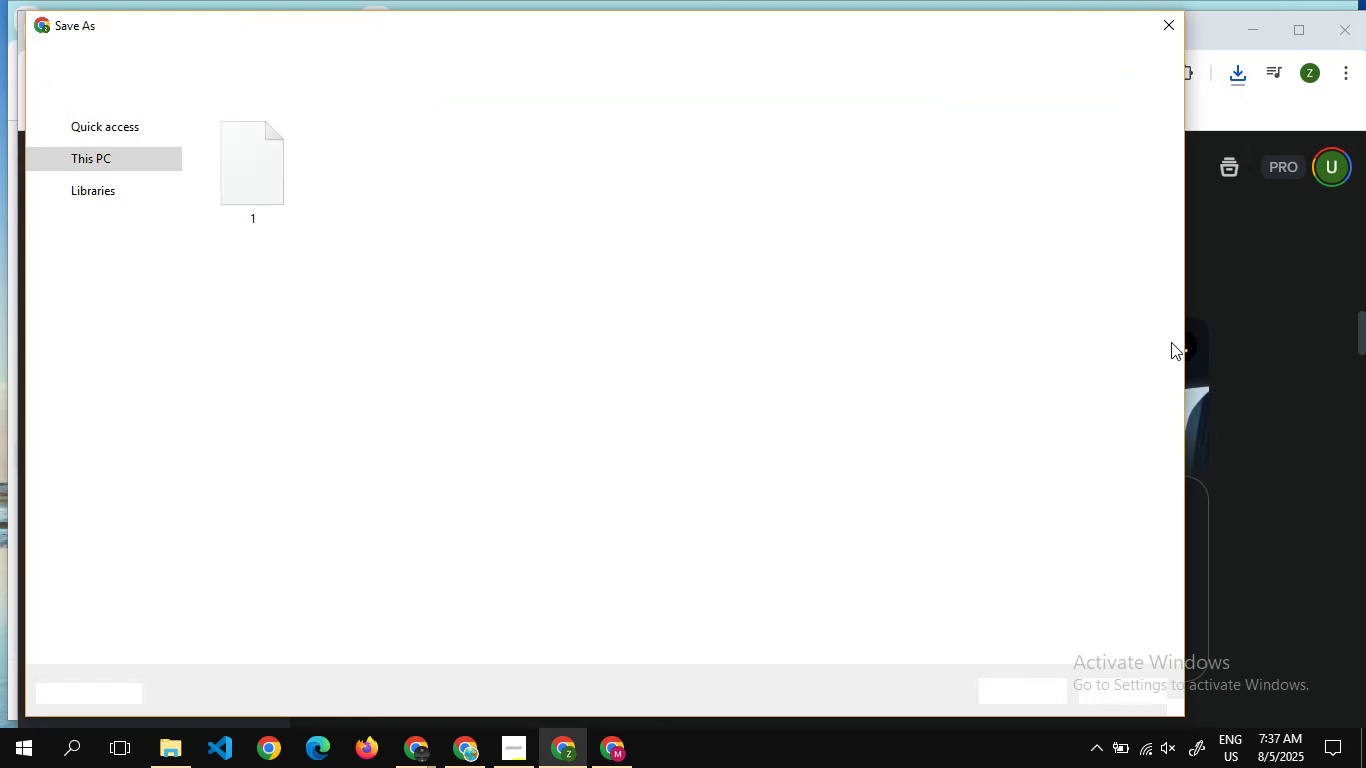 
wait(5.88)
 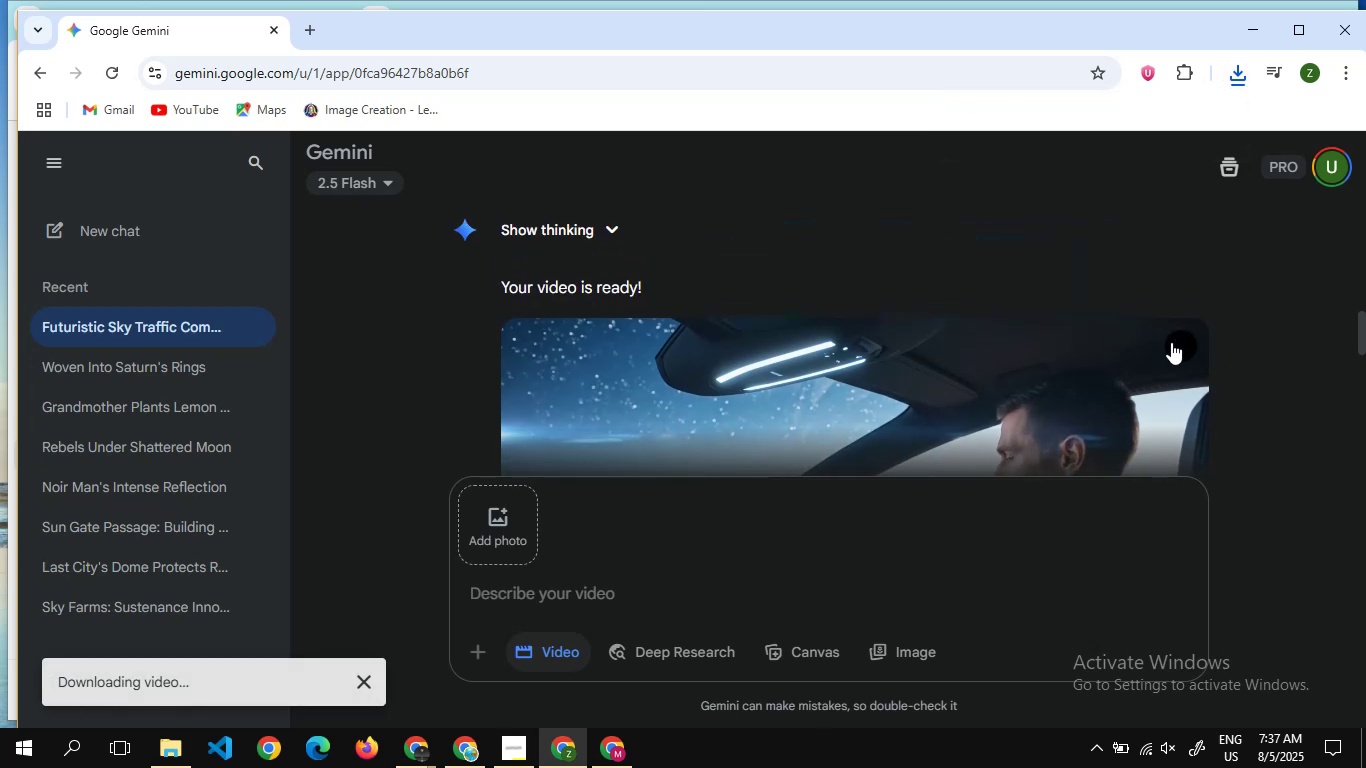 
key(2)
 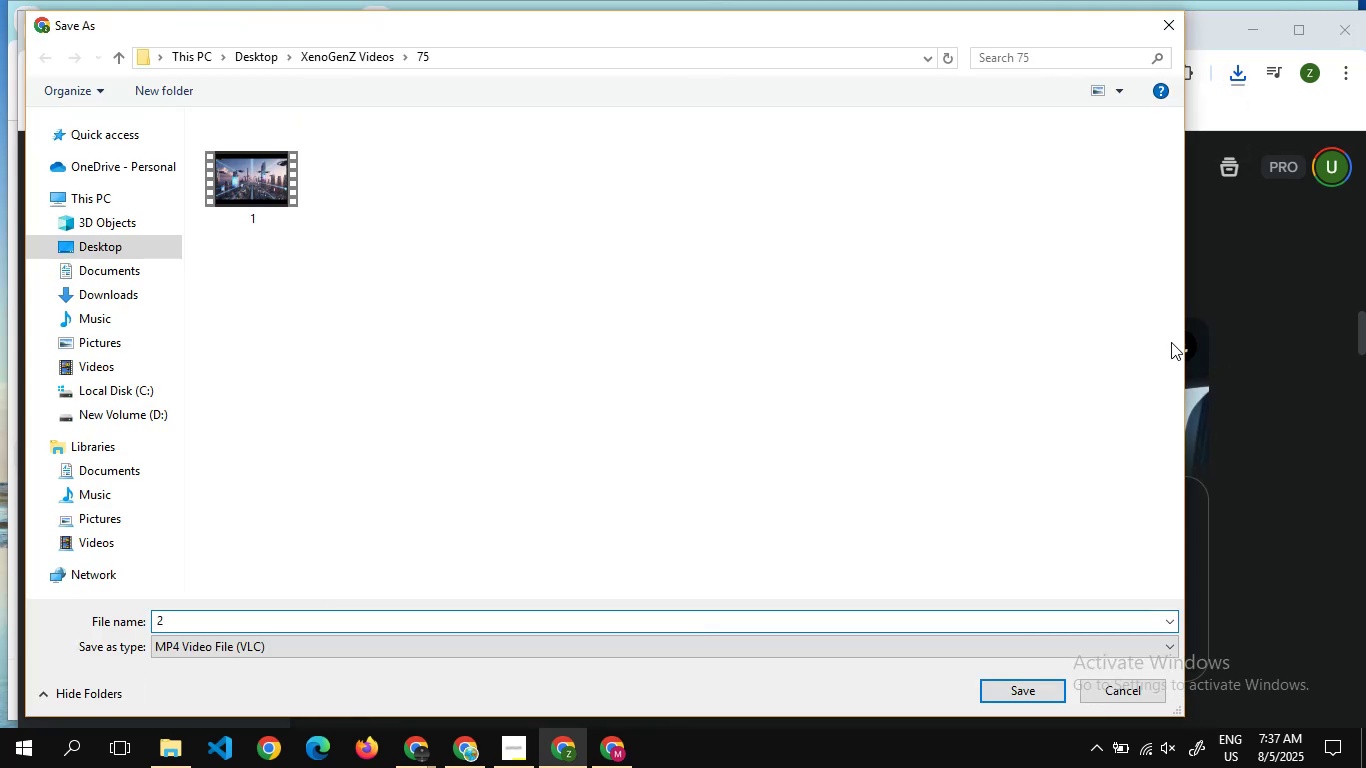 
key(Enter)
 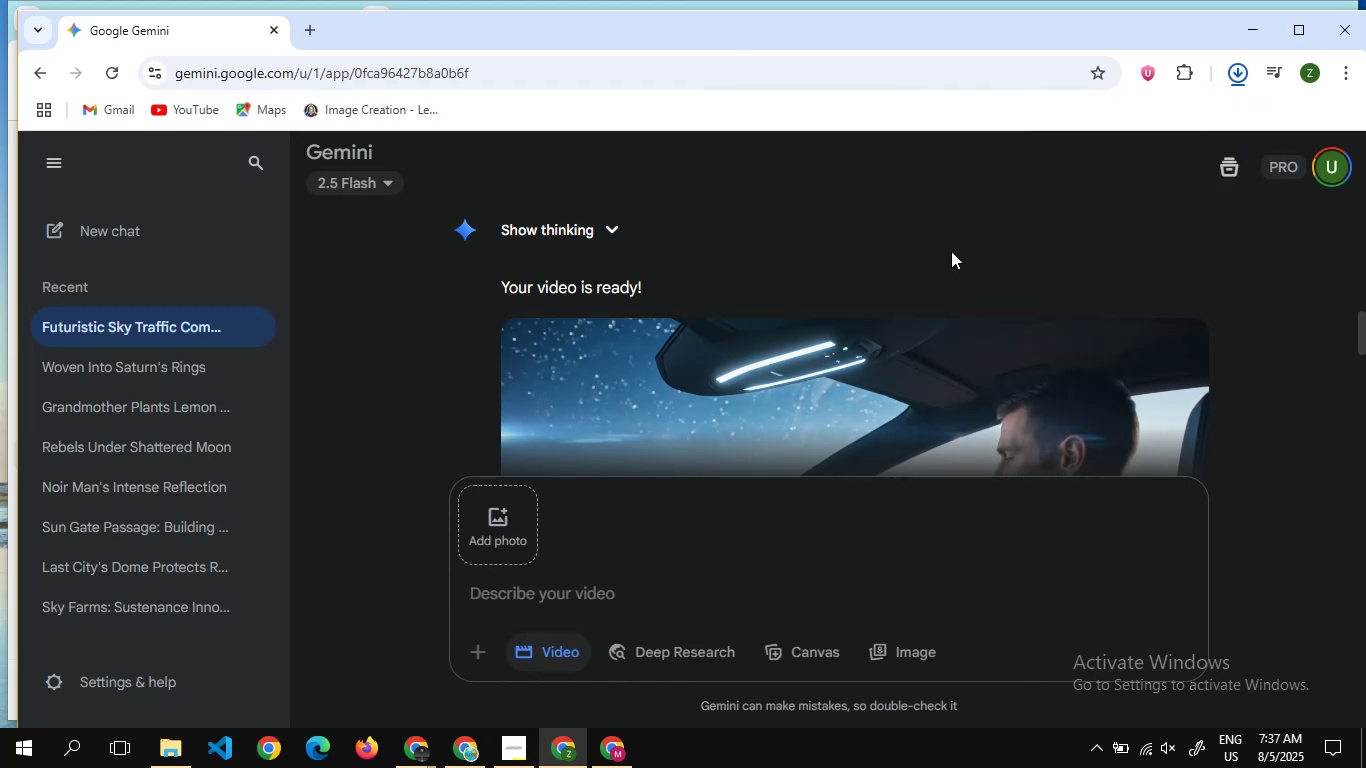 
scroll: coordinate [899, 248], scroll_direction: down, amount: 15.0
 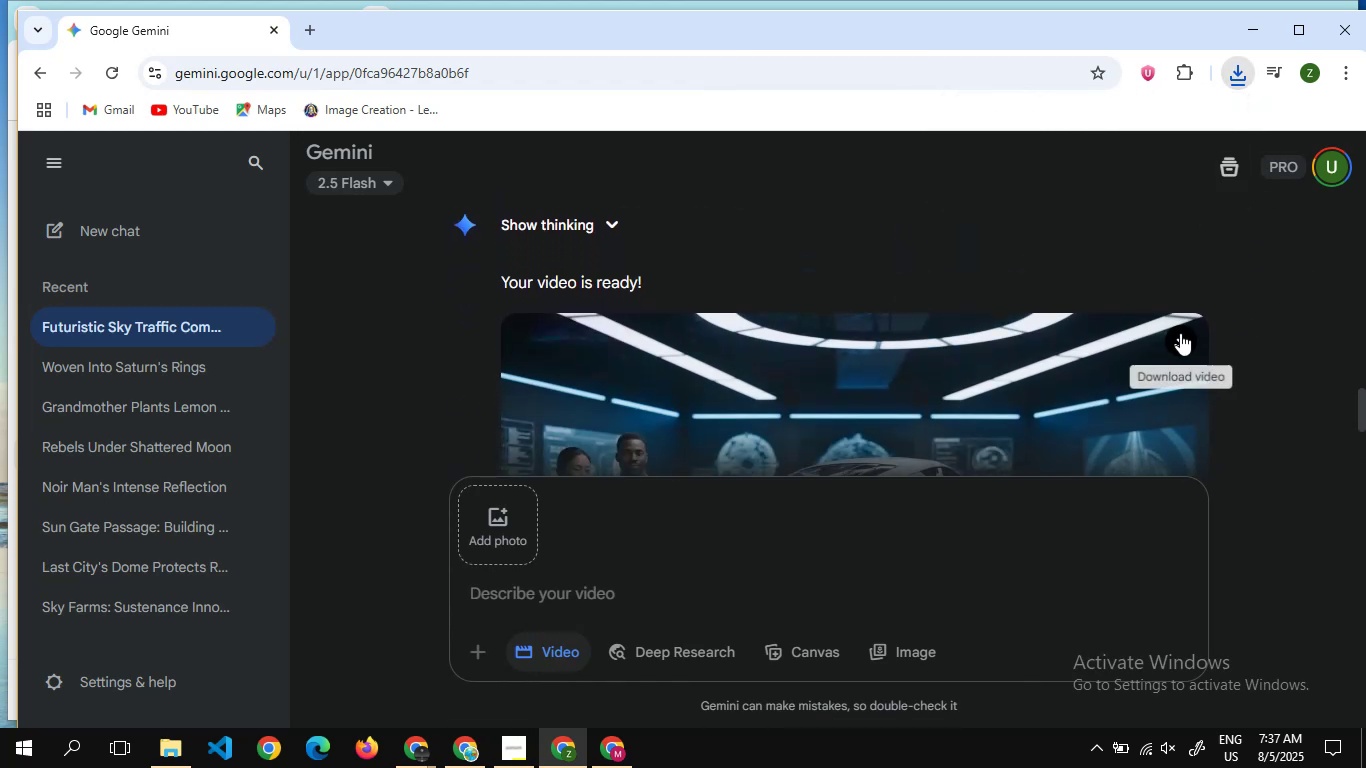 
left_click([1179, 344])
 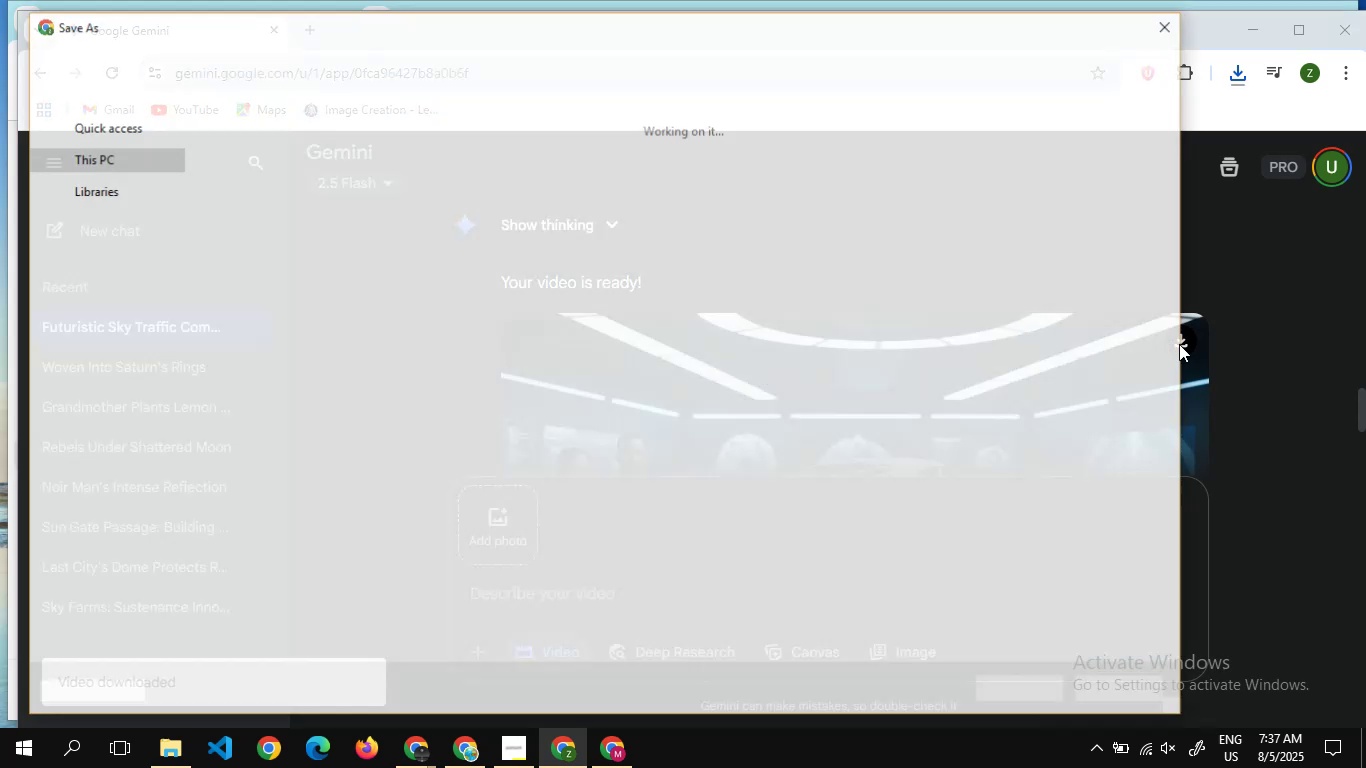 
wait(8.66)
 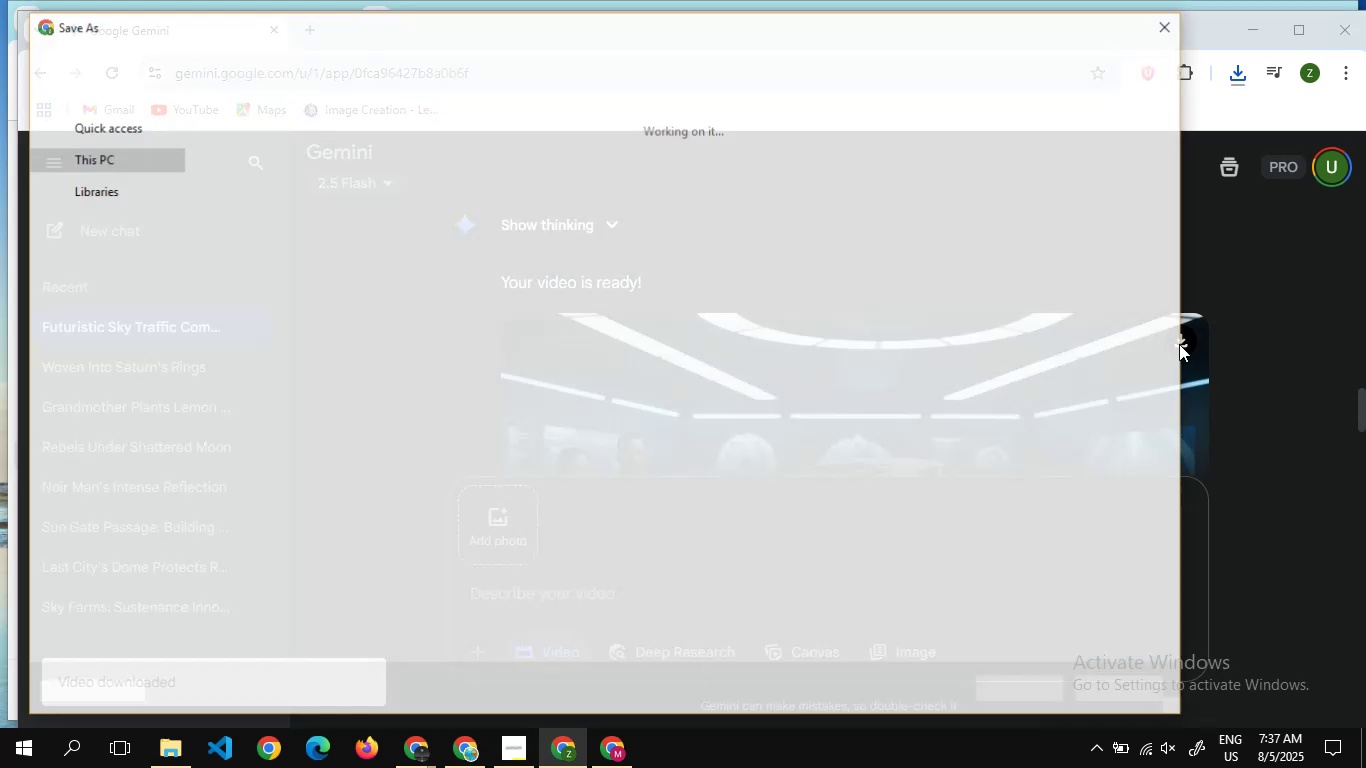 
key(3)
 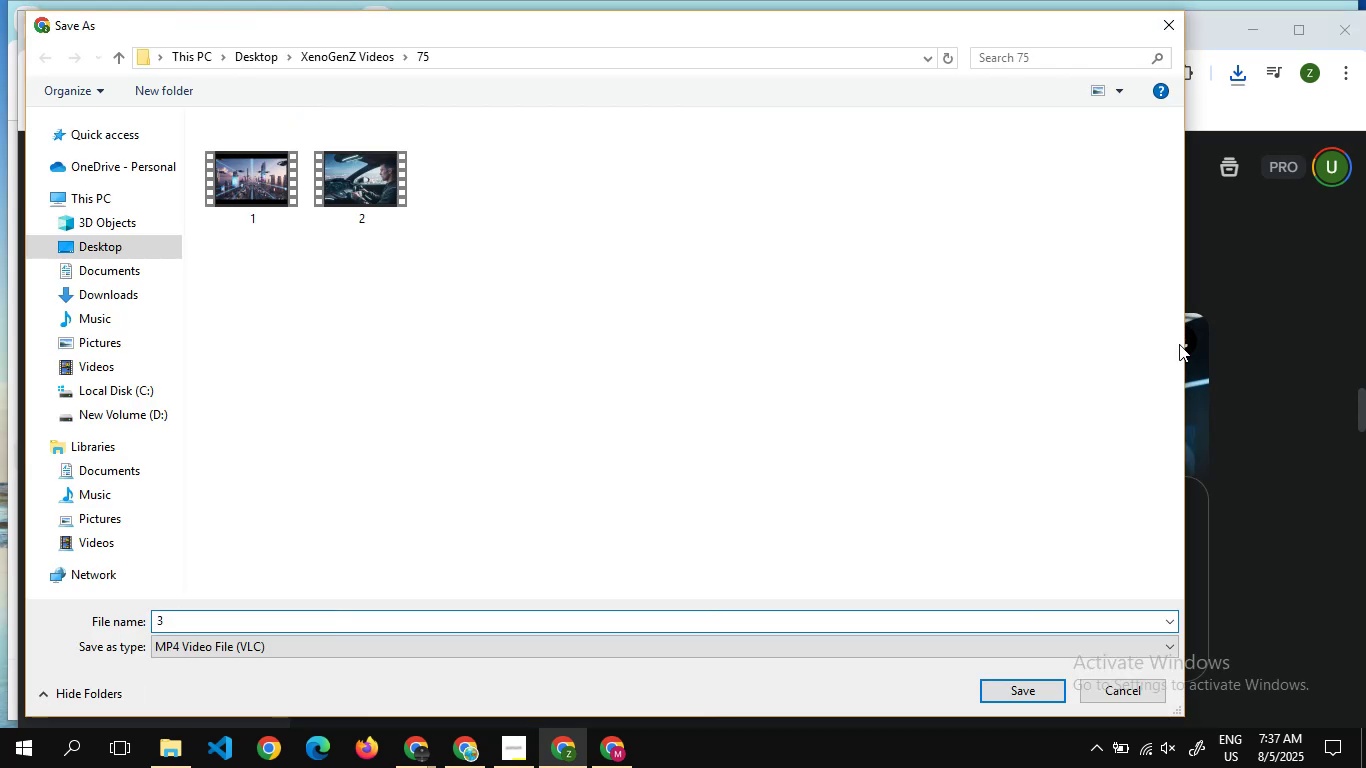 
key(Enter)
 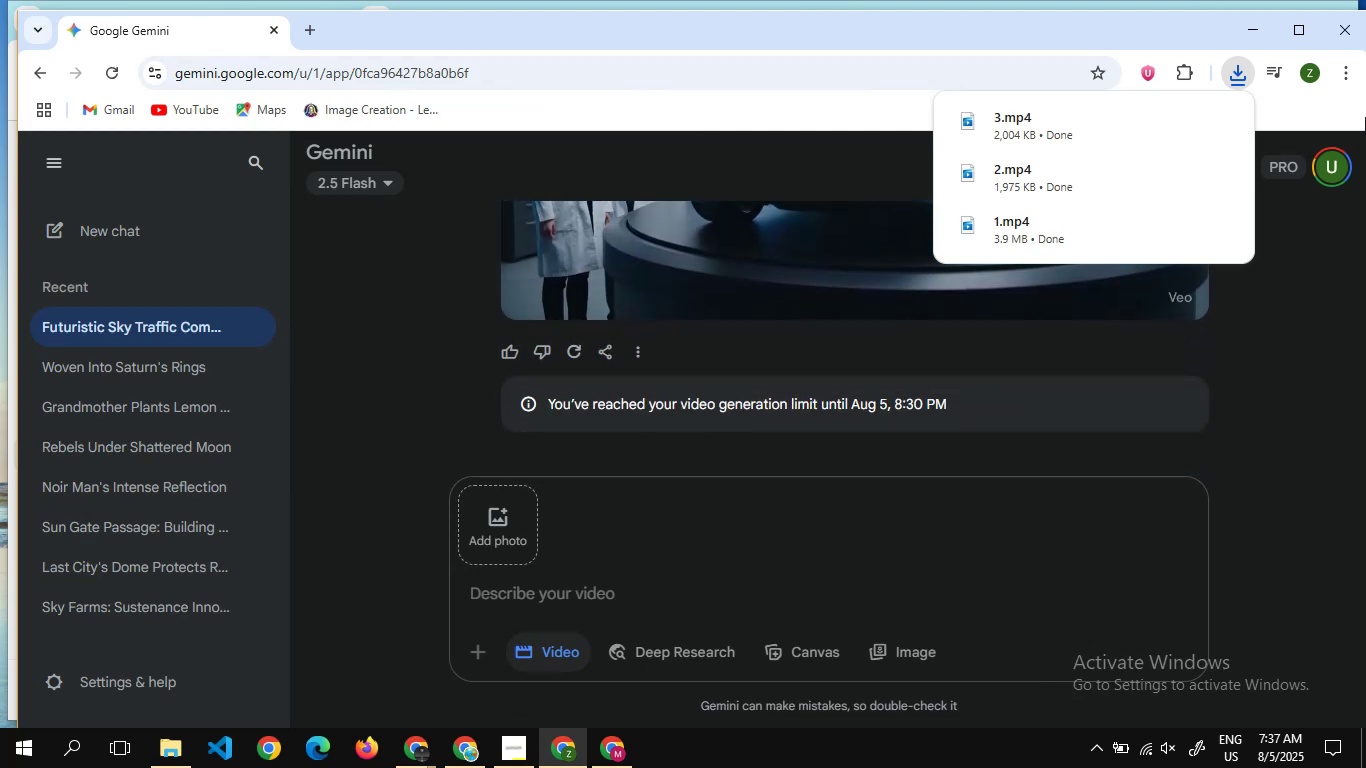 
wait(7.16)
 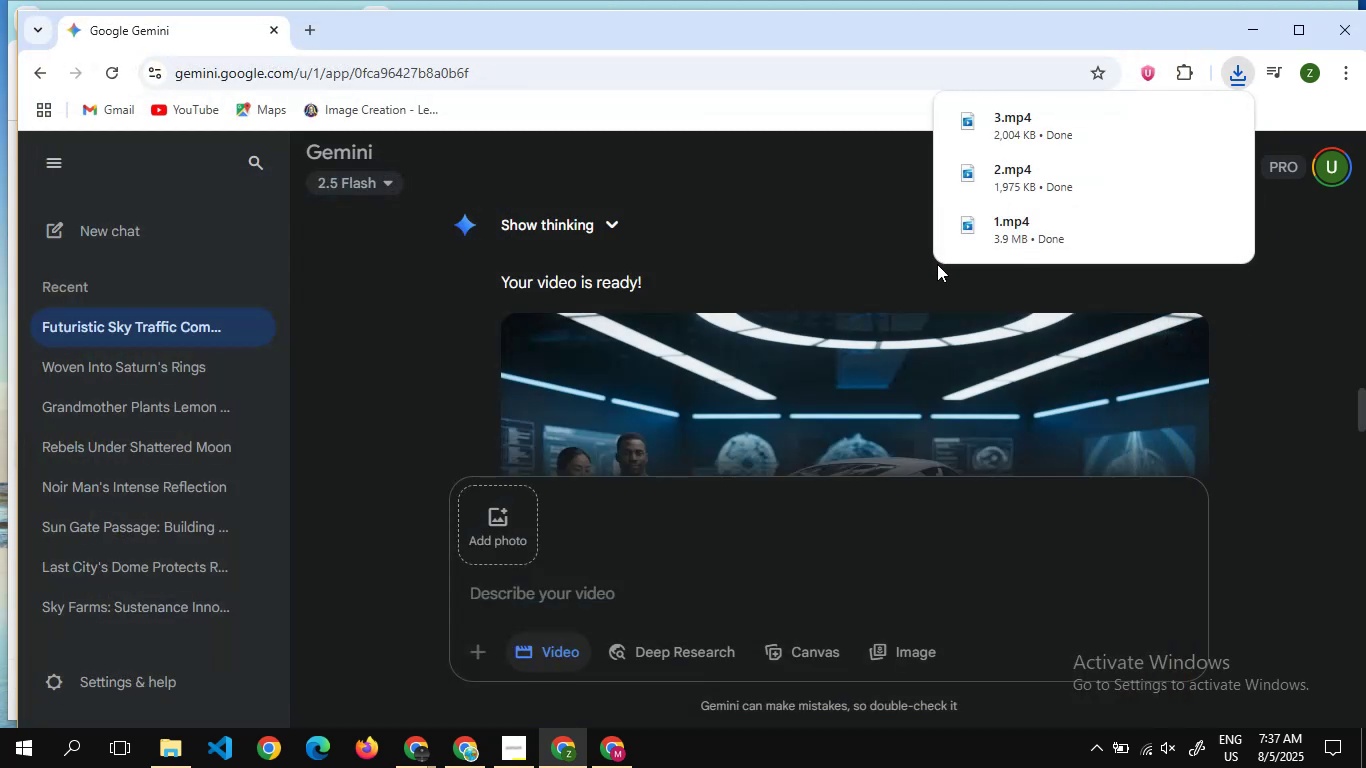 
left_click([1347, 23])
 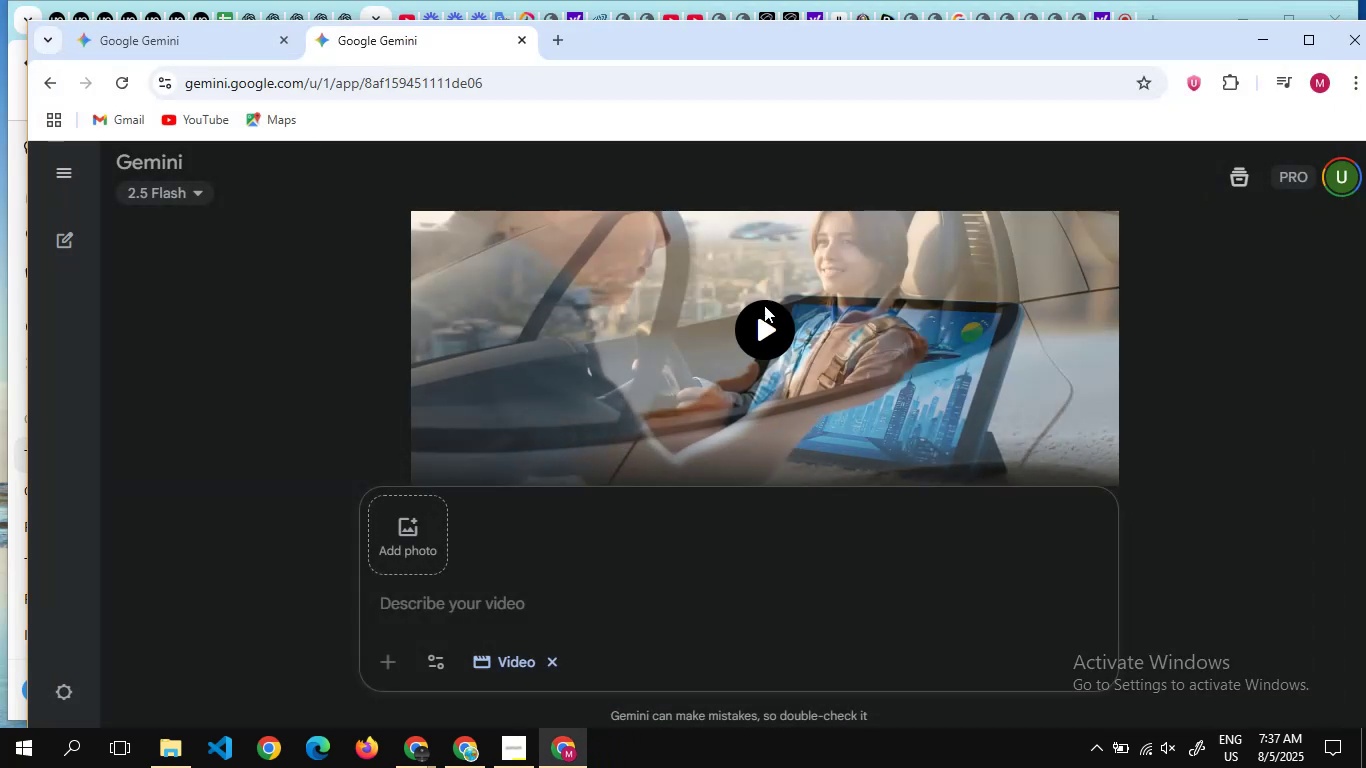 
scroll: coordinate [750, 319], scroll_direction: up, amount: 30.0
 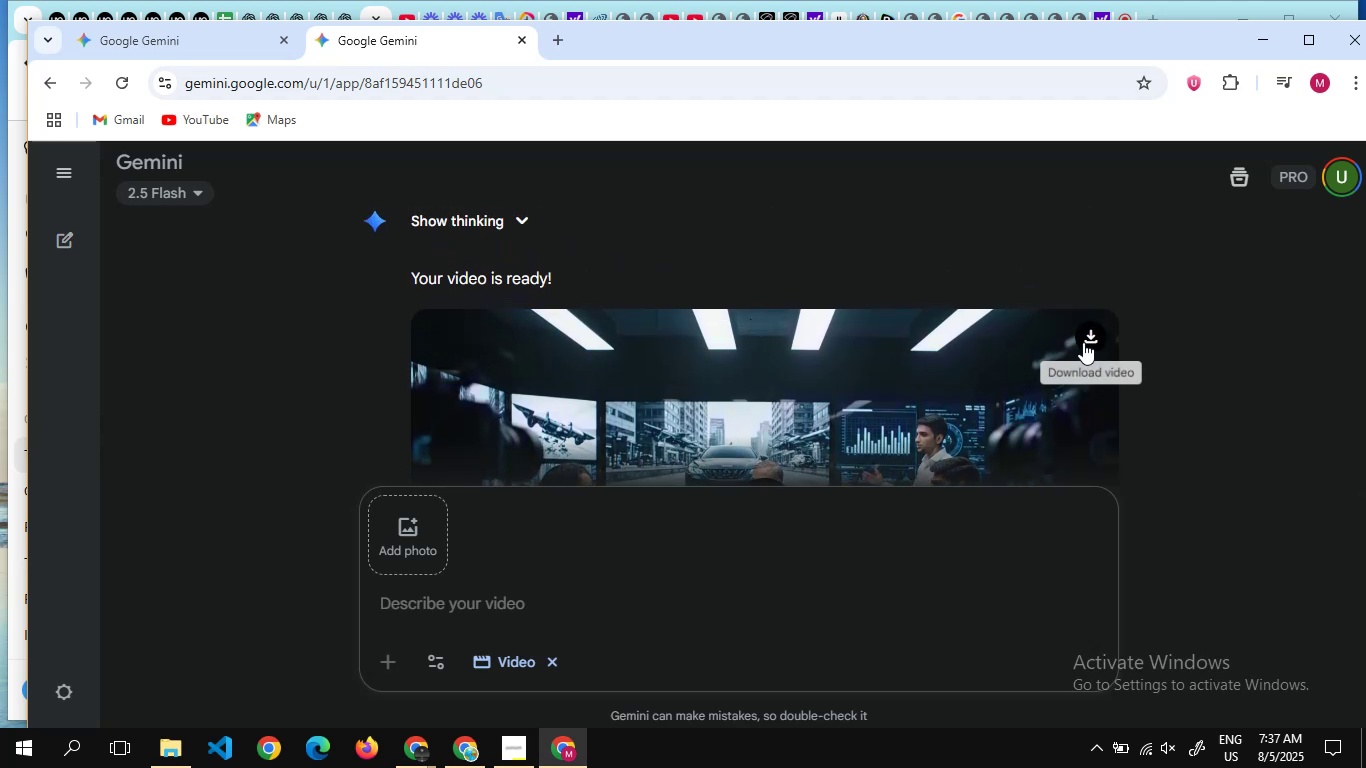 
left_click([1083, 342])
 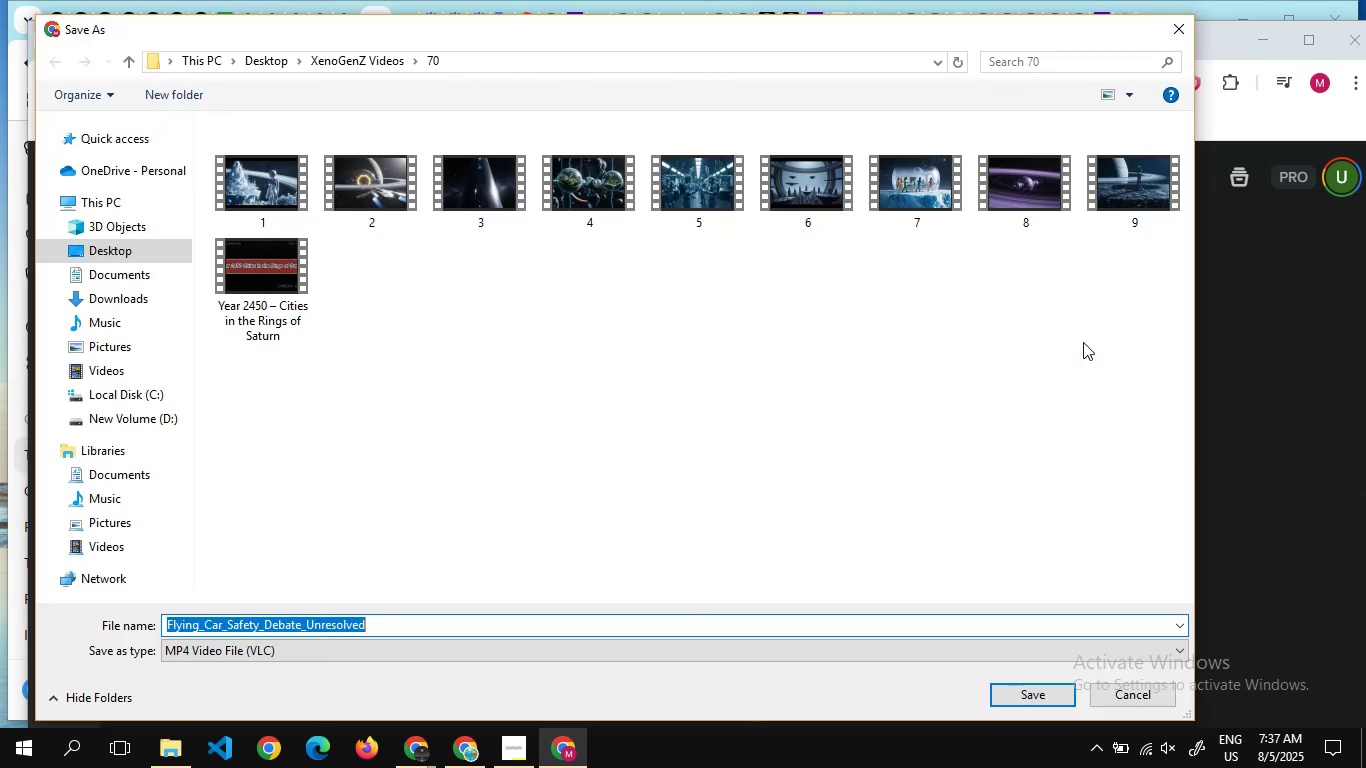 
wait(11.45)
 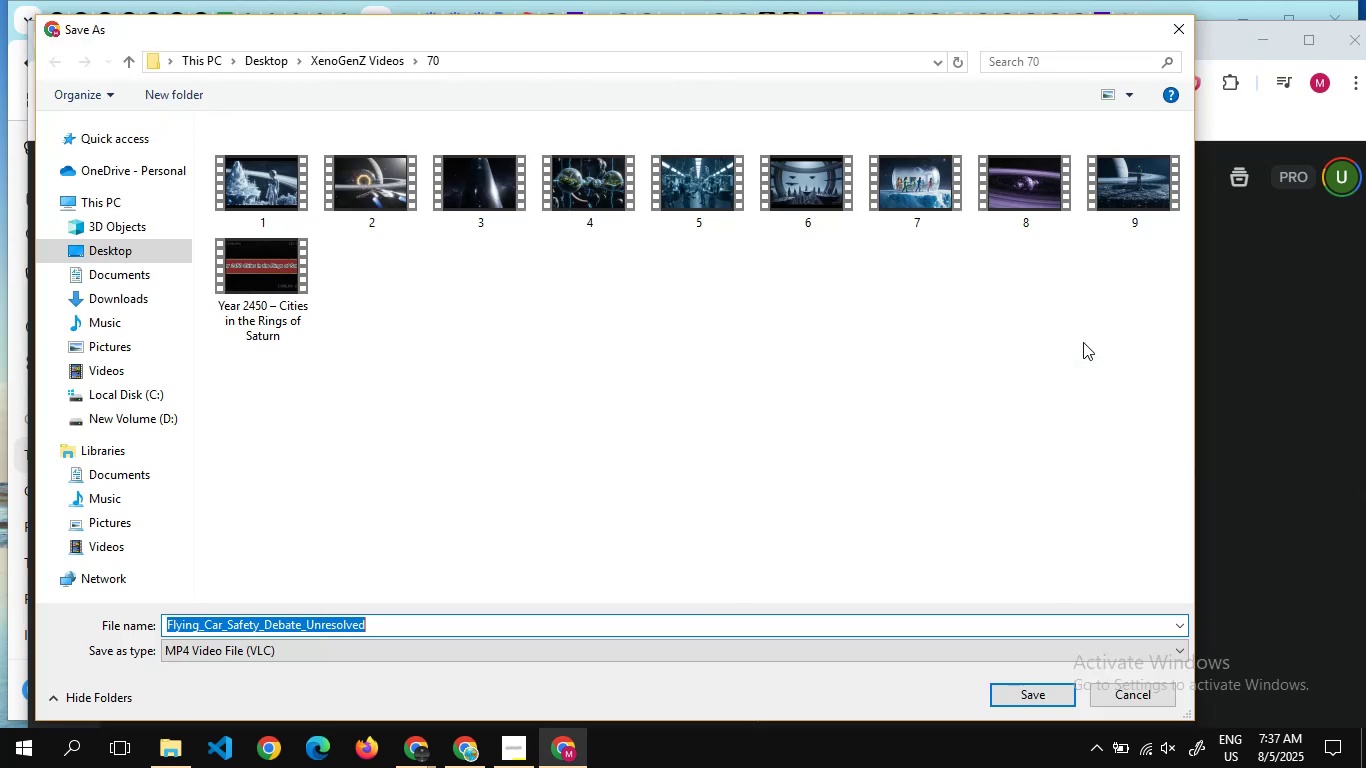 
double_click([354, 57])
 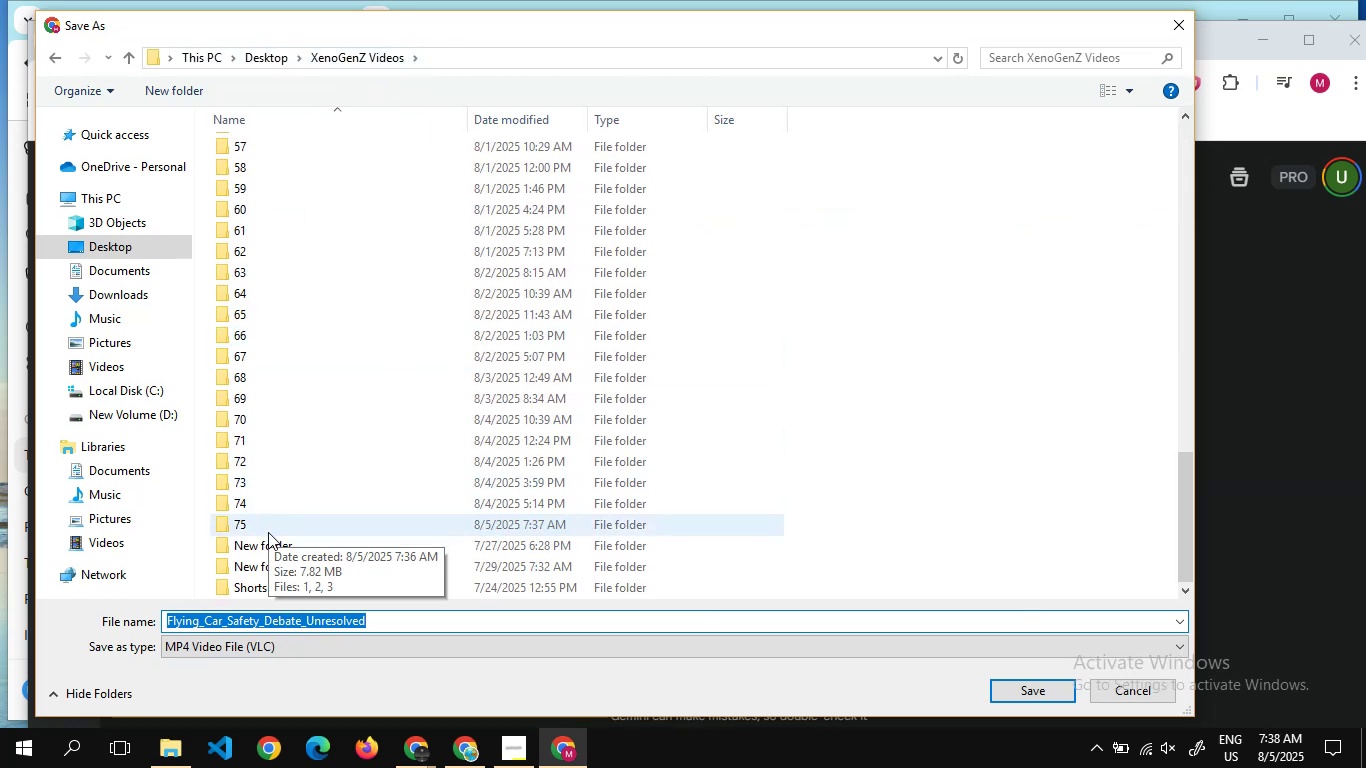 
double_click([268, 528])
 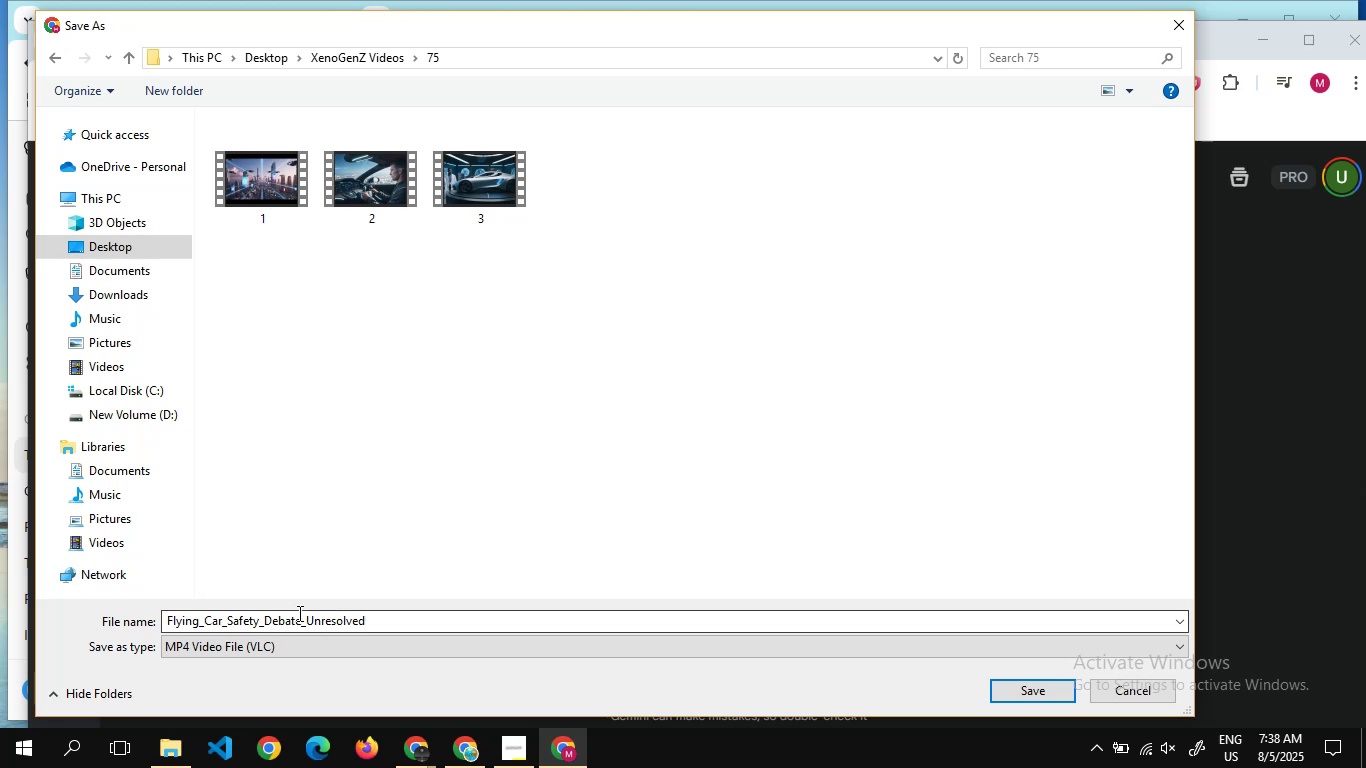 
left_click([299, 614])
 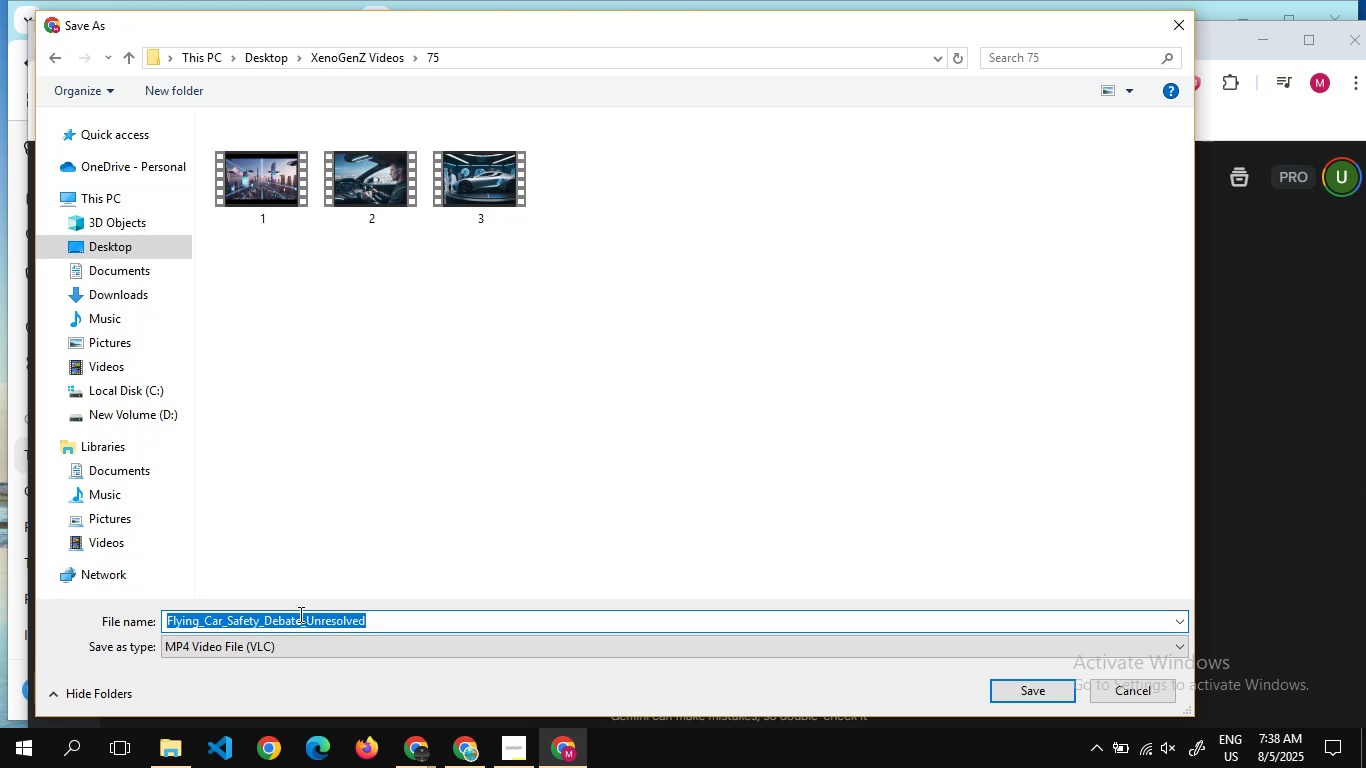 
key(4)
 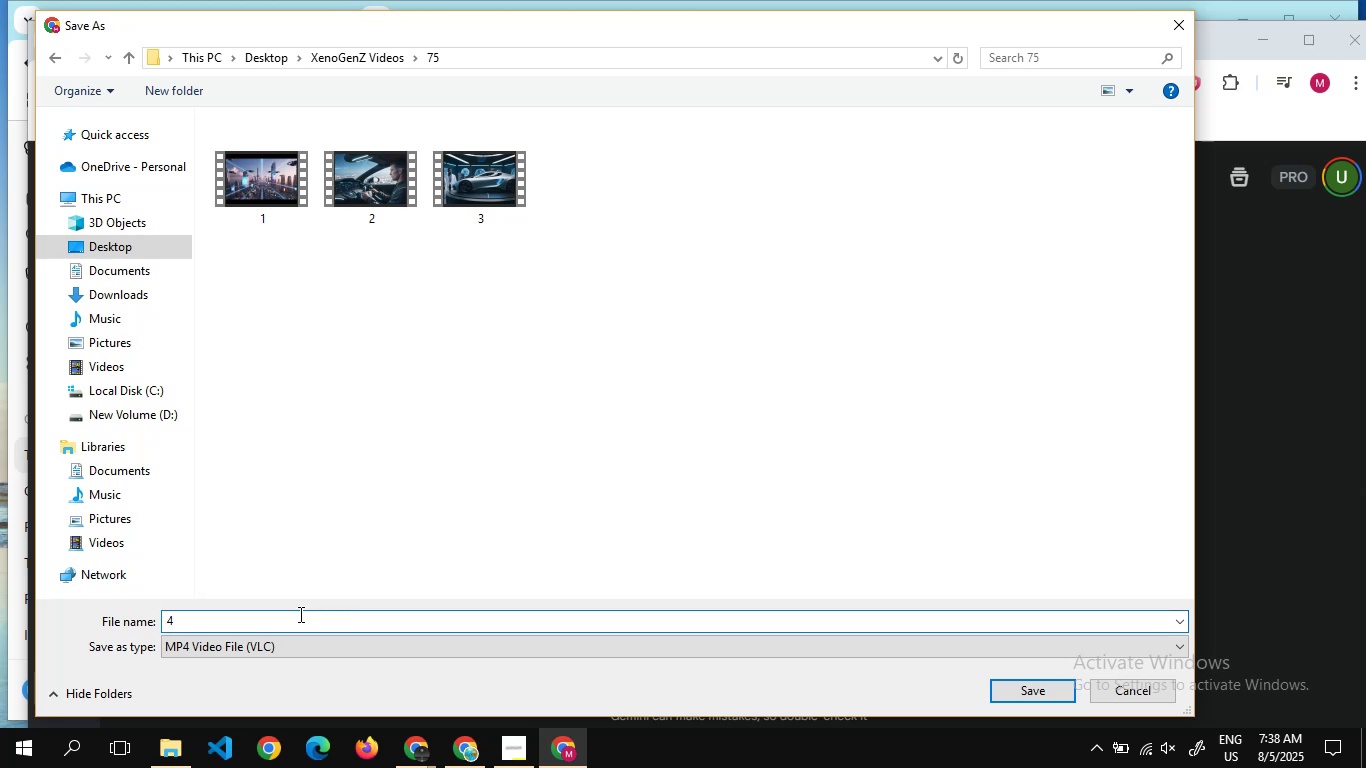 
key(Enter)
 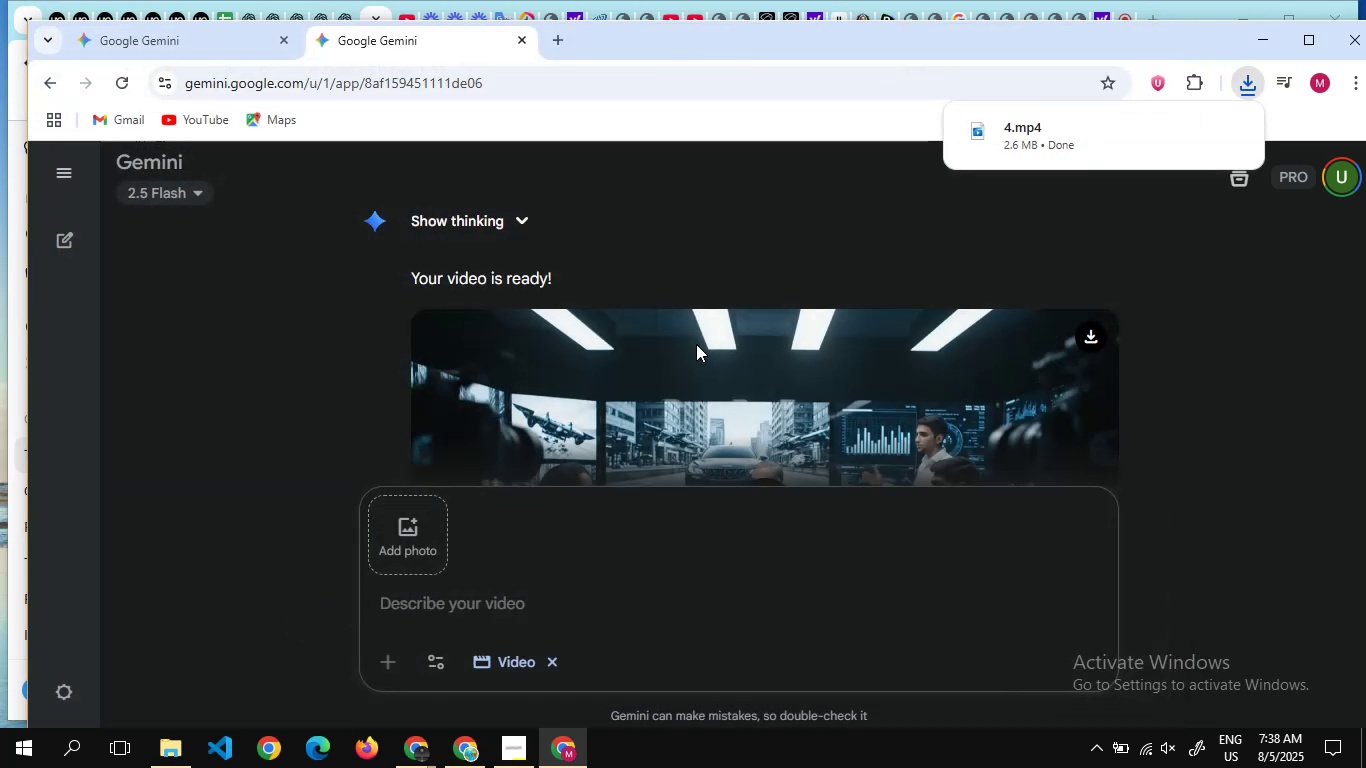 
wait(5.36)
 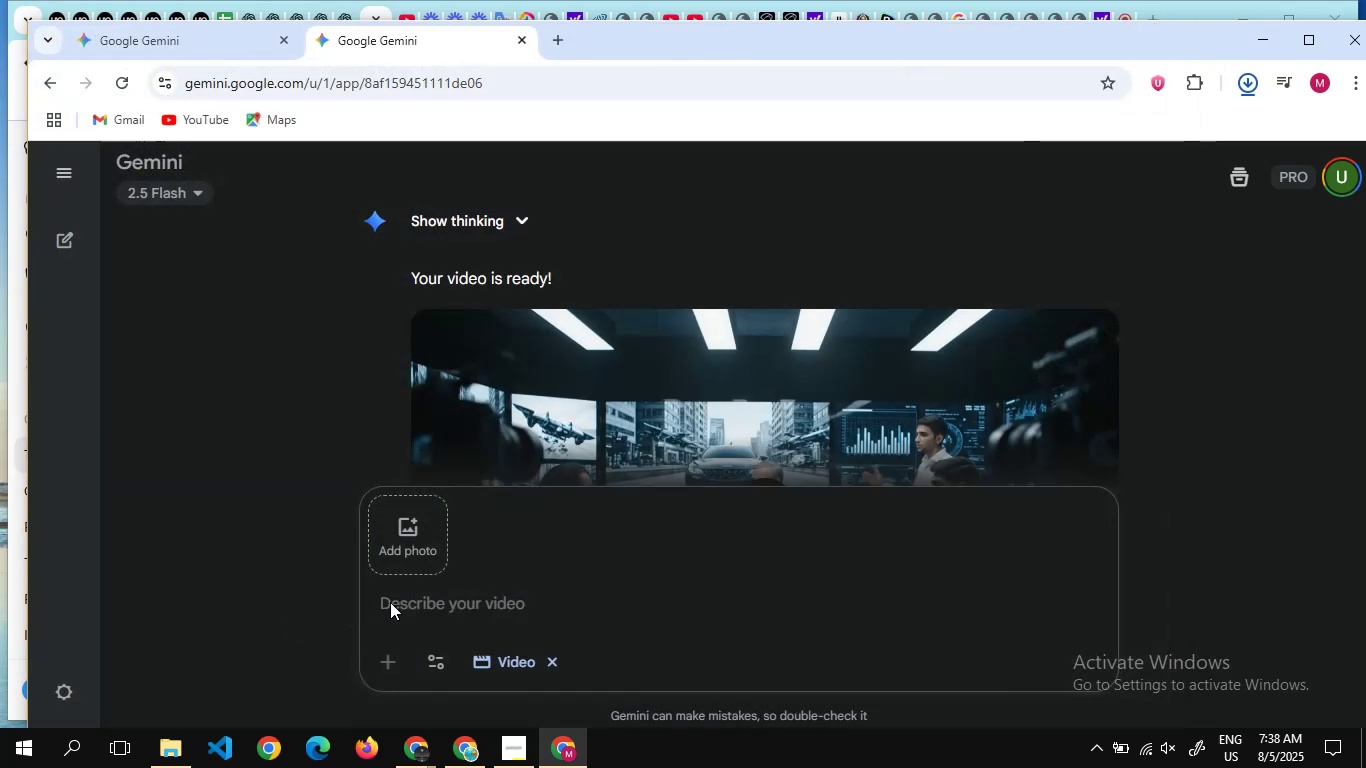 
scroll: coordinate [696, 344], scroll_direction: down, amount: 7.0
 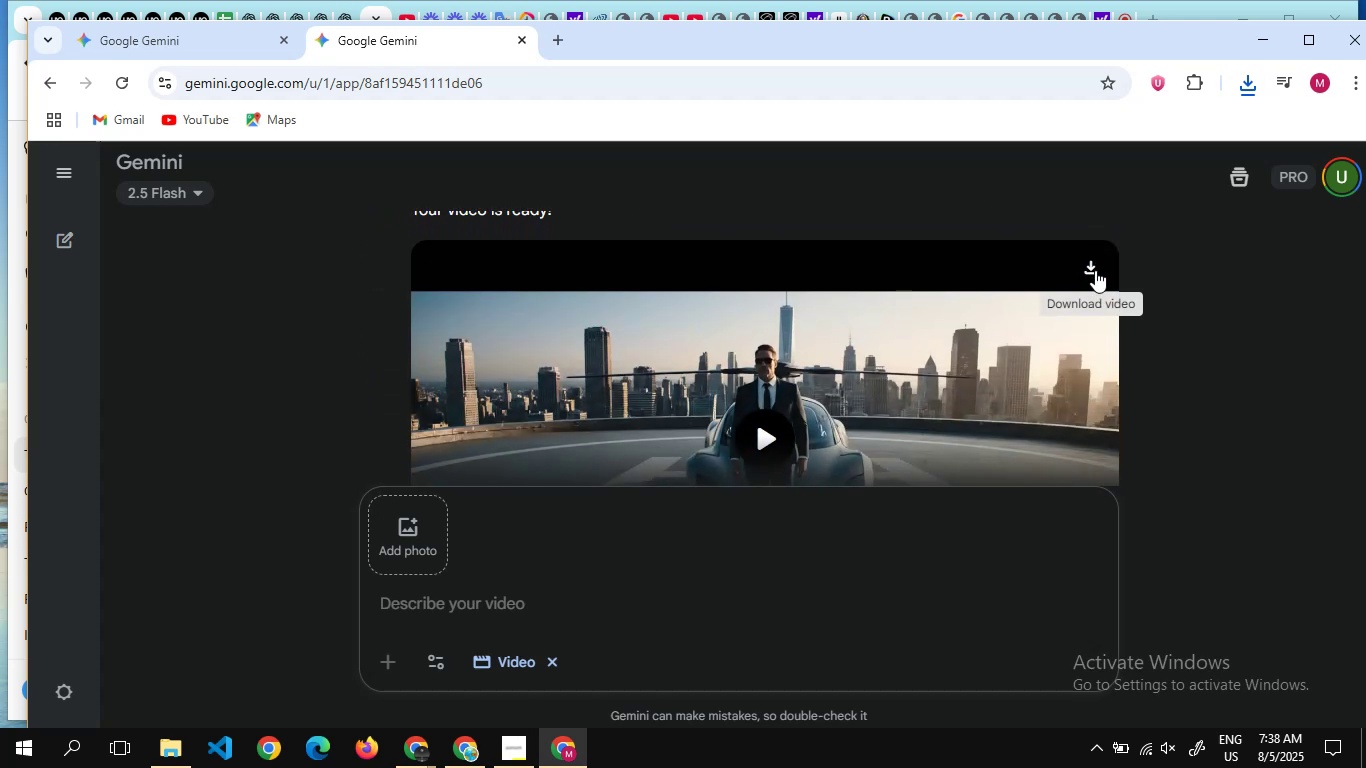 
left_click([1095, 270])
 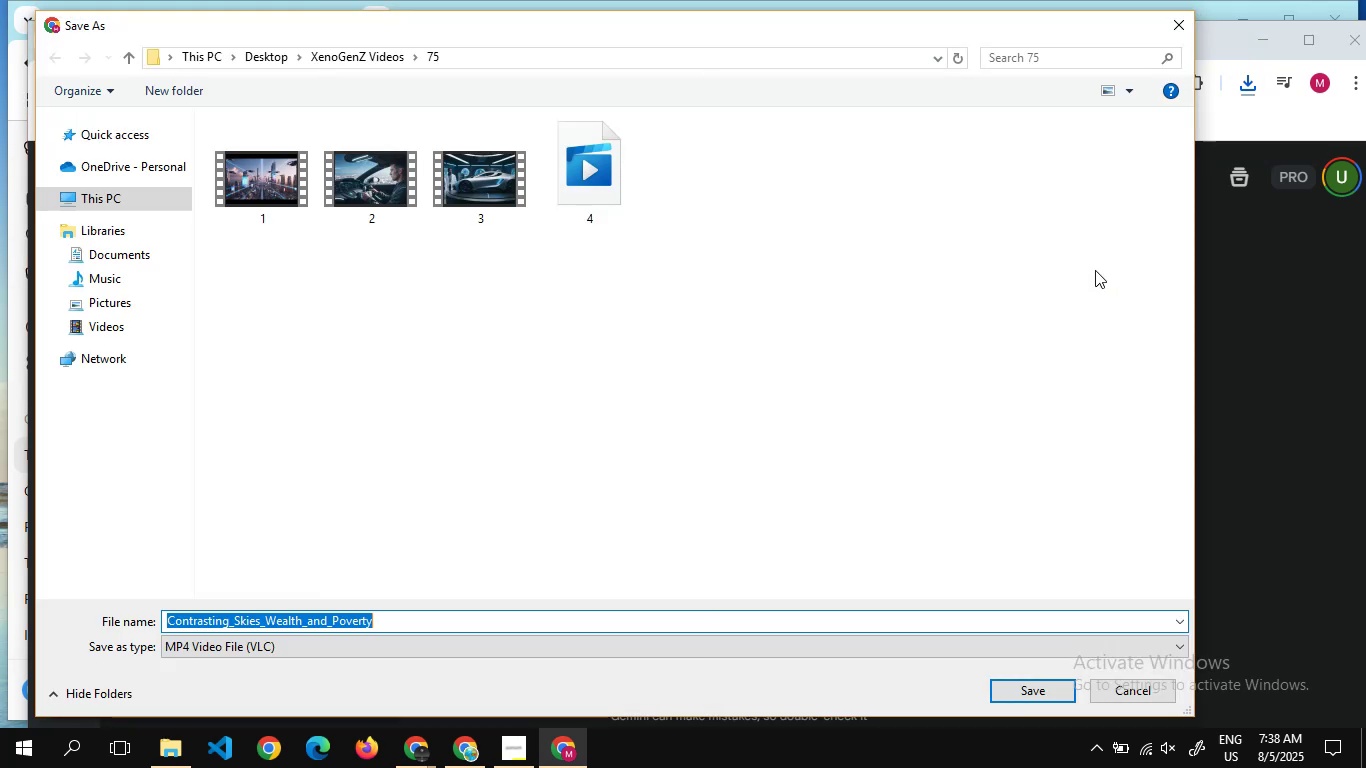 
key(5)
 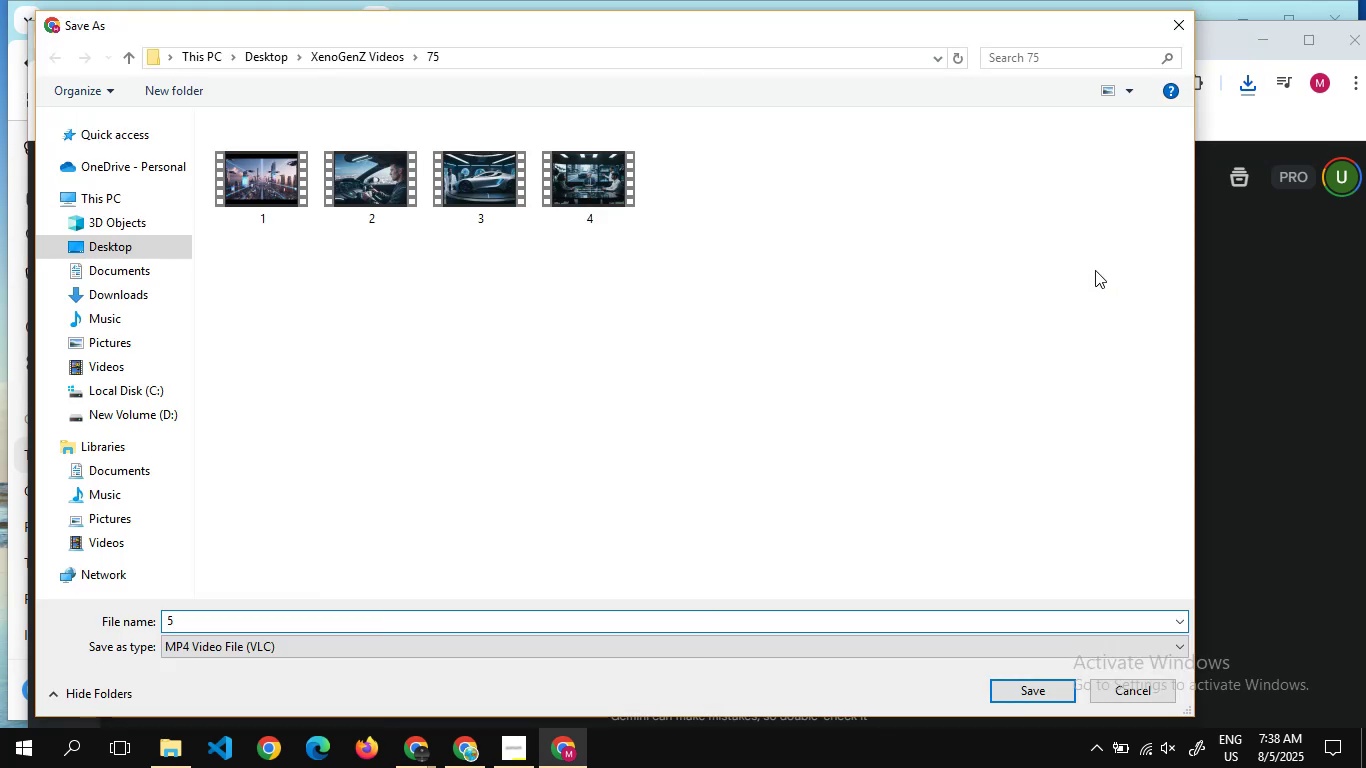 
key(Enter)
 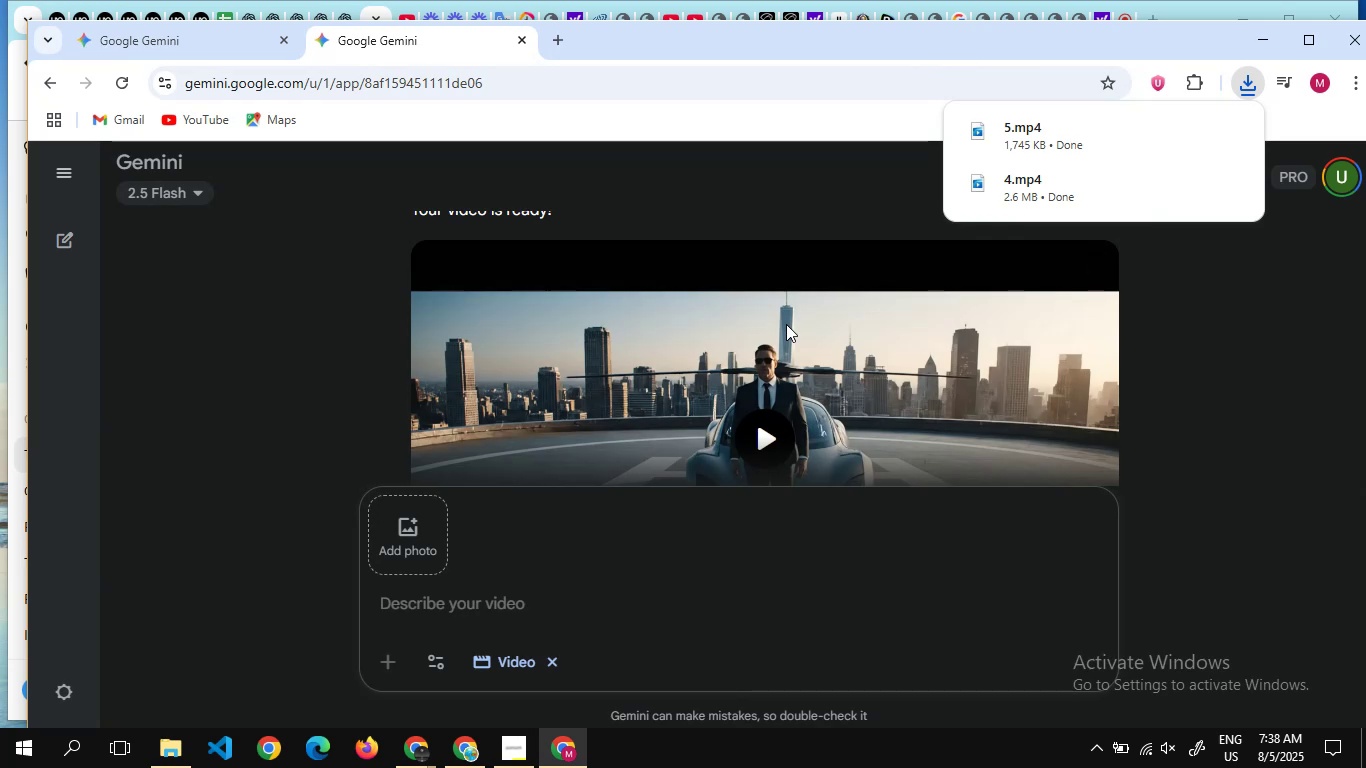 
wait(10.79)
 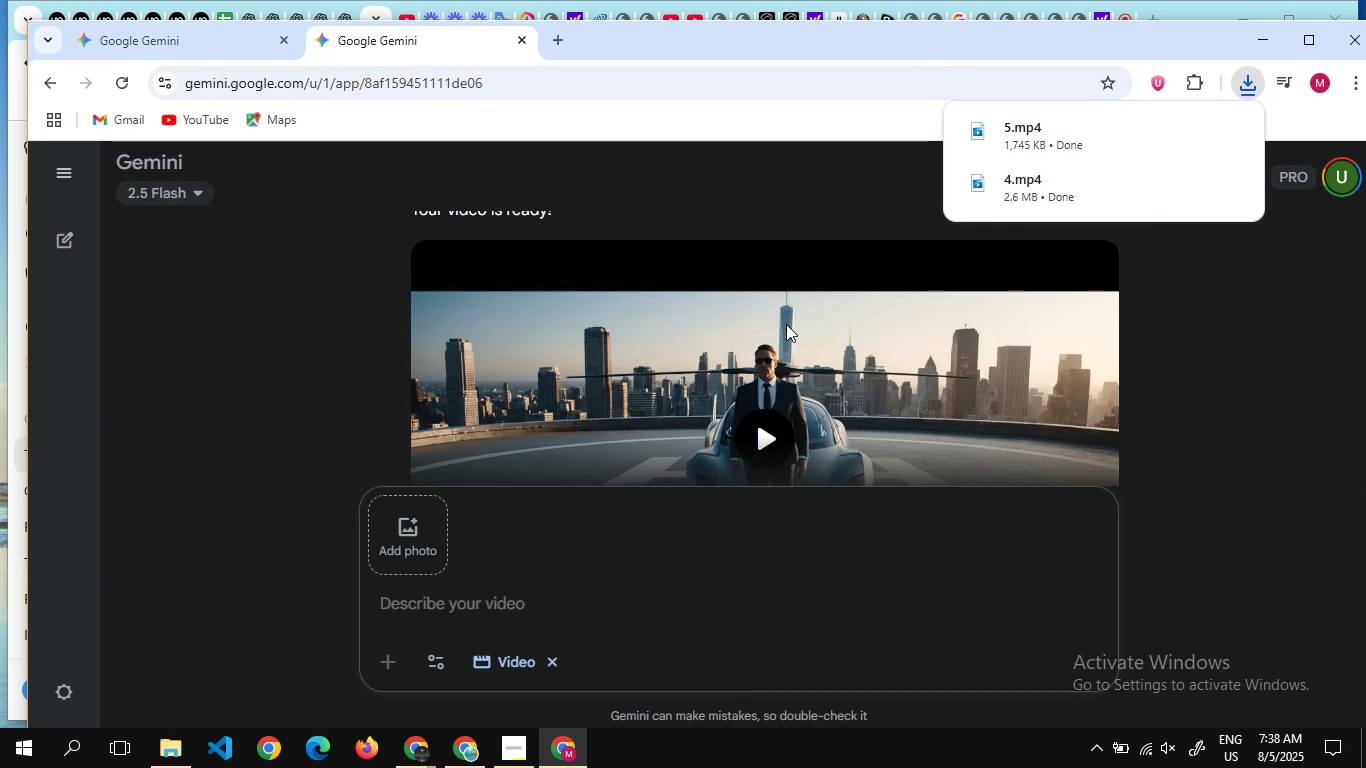 
scroll: coordinate [819, 298], scroll_direction: up, amount: 10.0
 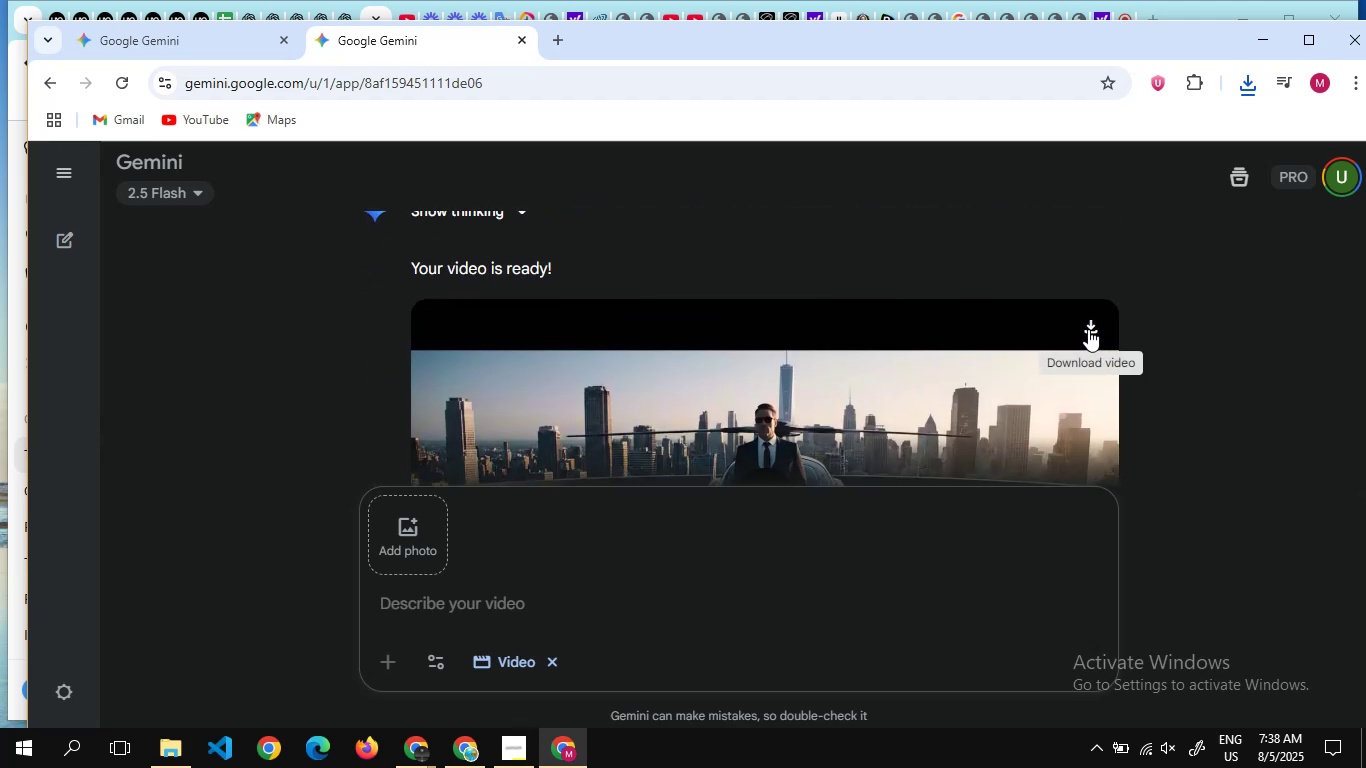 
left_click([1089, 328])
 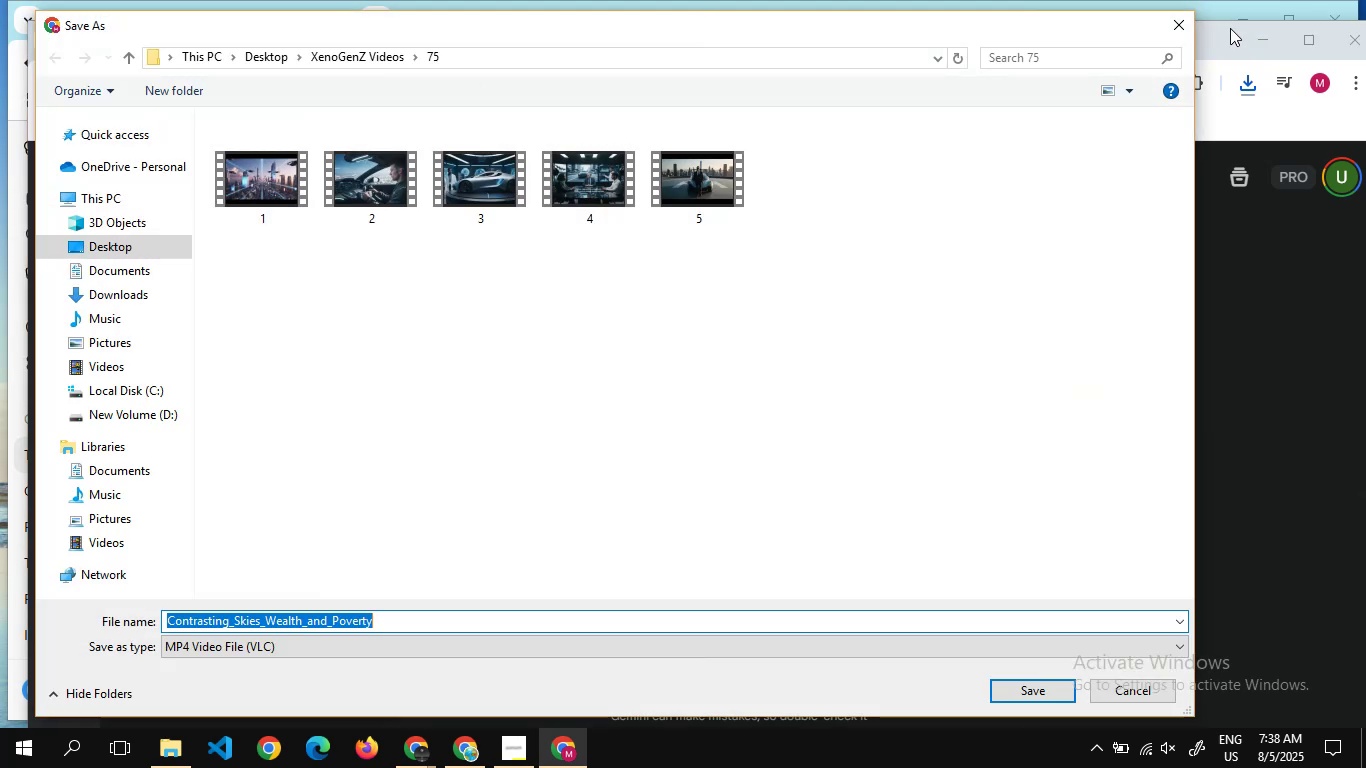 
wait(5.71)
 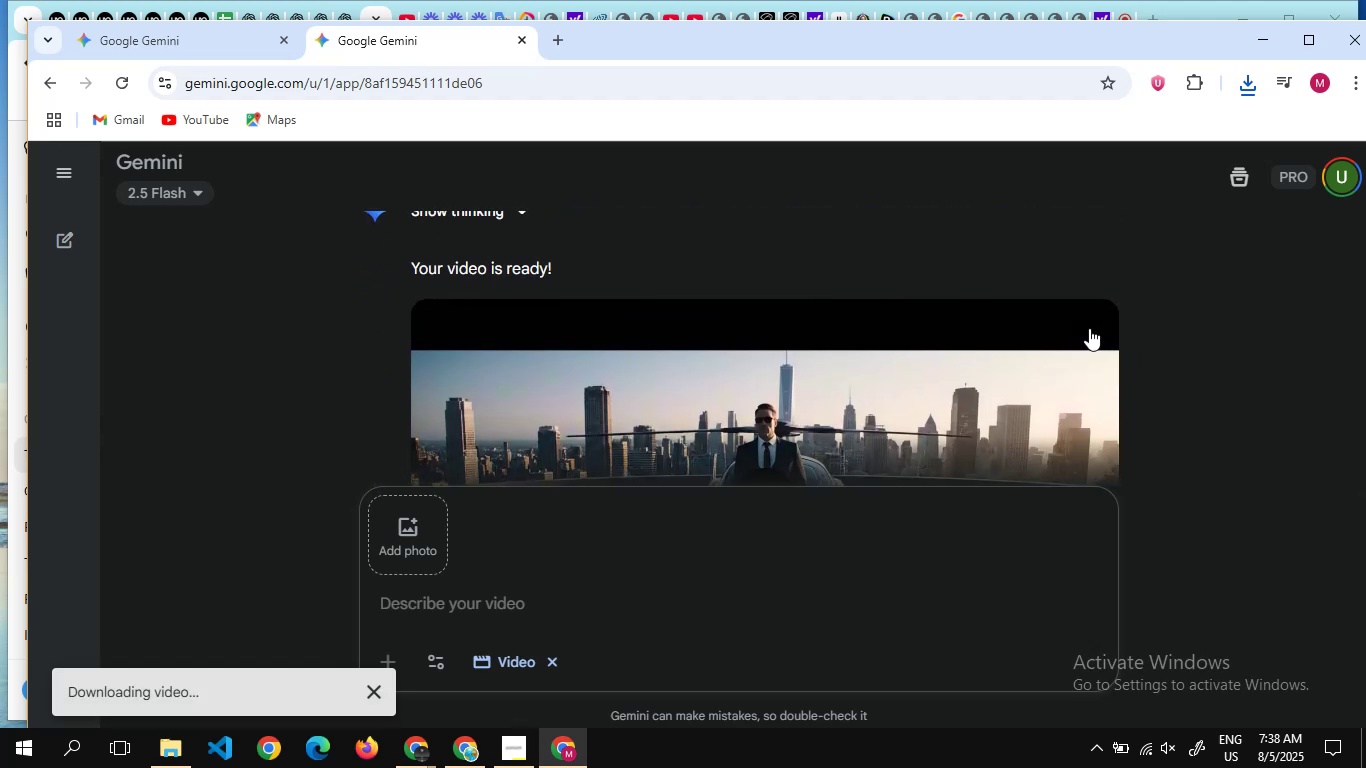 
left_click([1188, 25])
 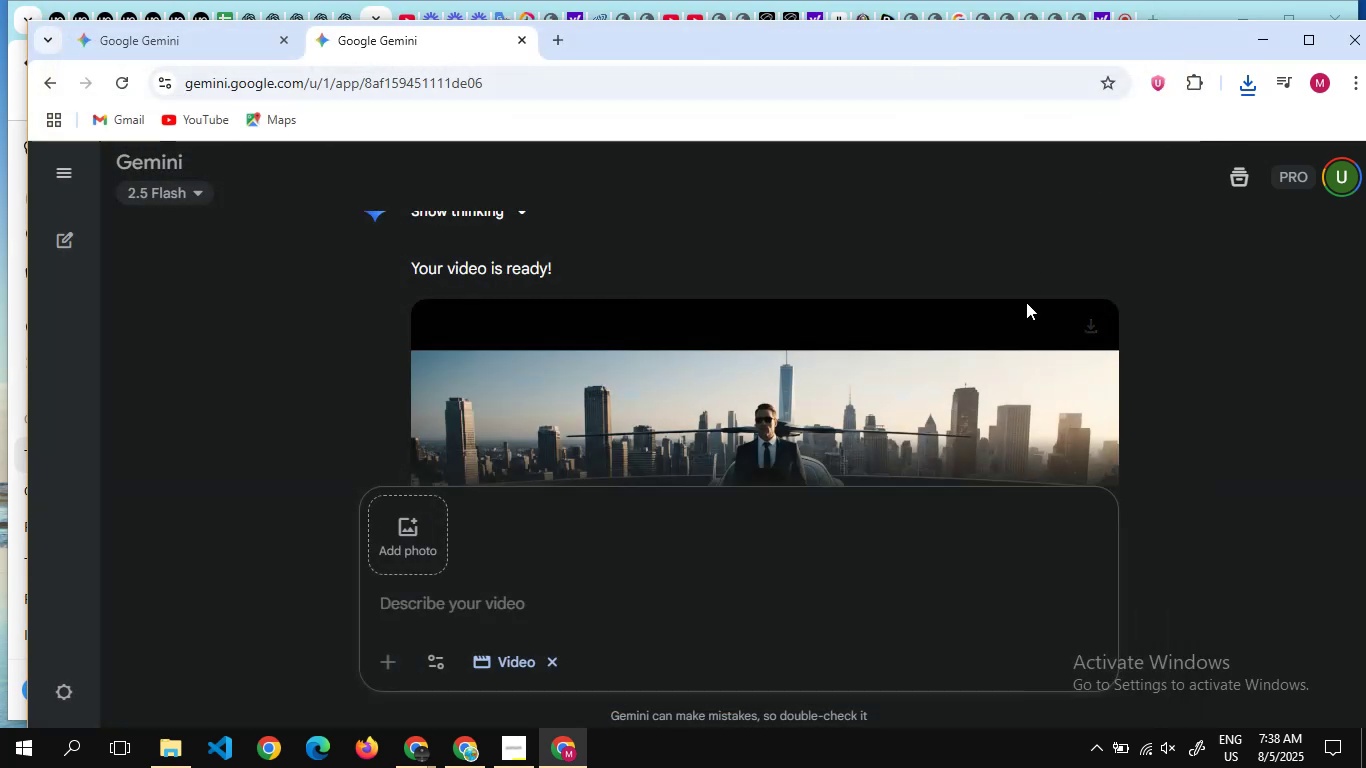 
scroll: coordinate [1026, 301], scroll_direction: down, amount: 12.0
 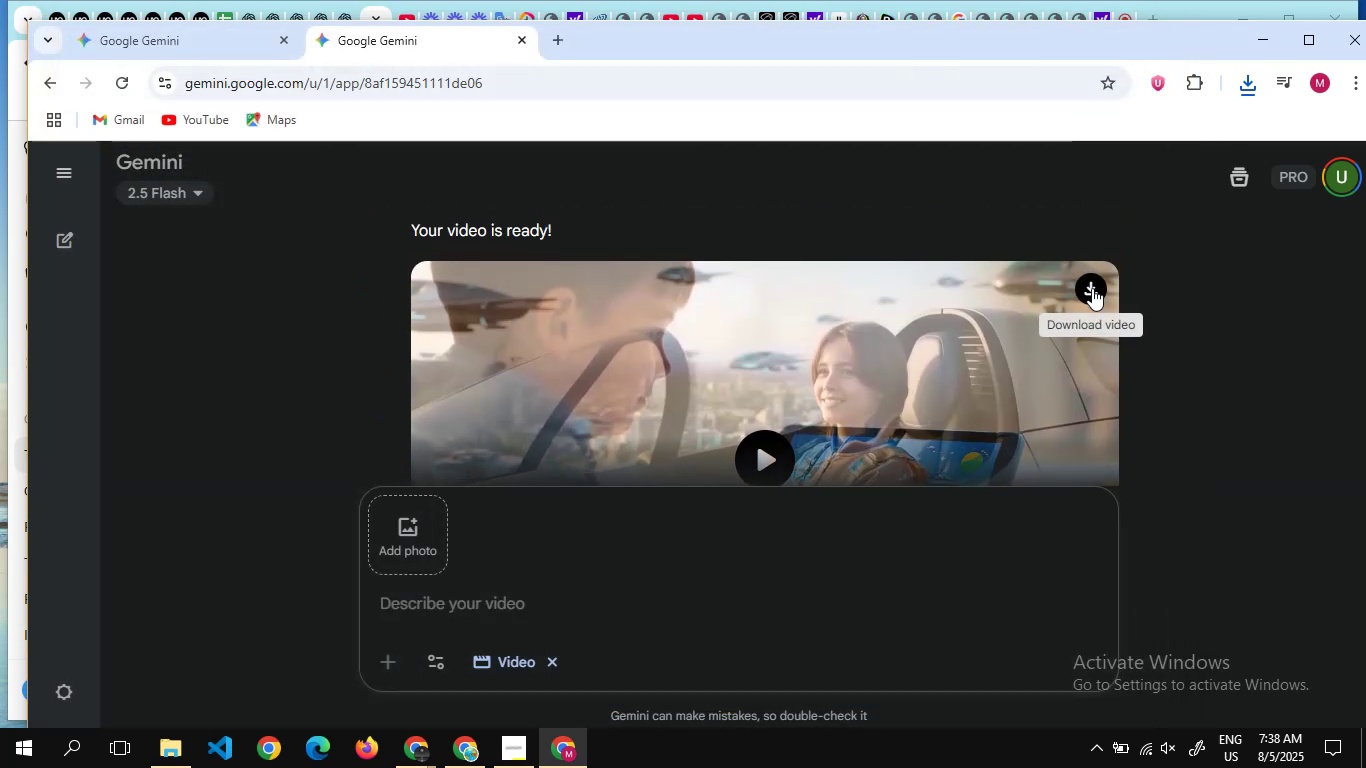 
left_click([1092, 288])
 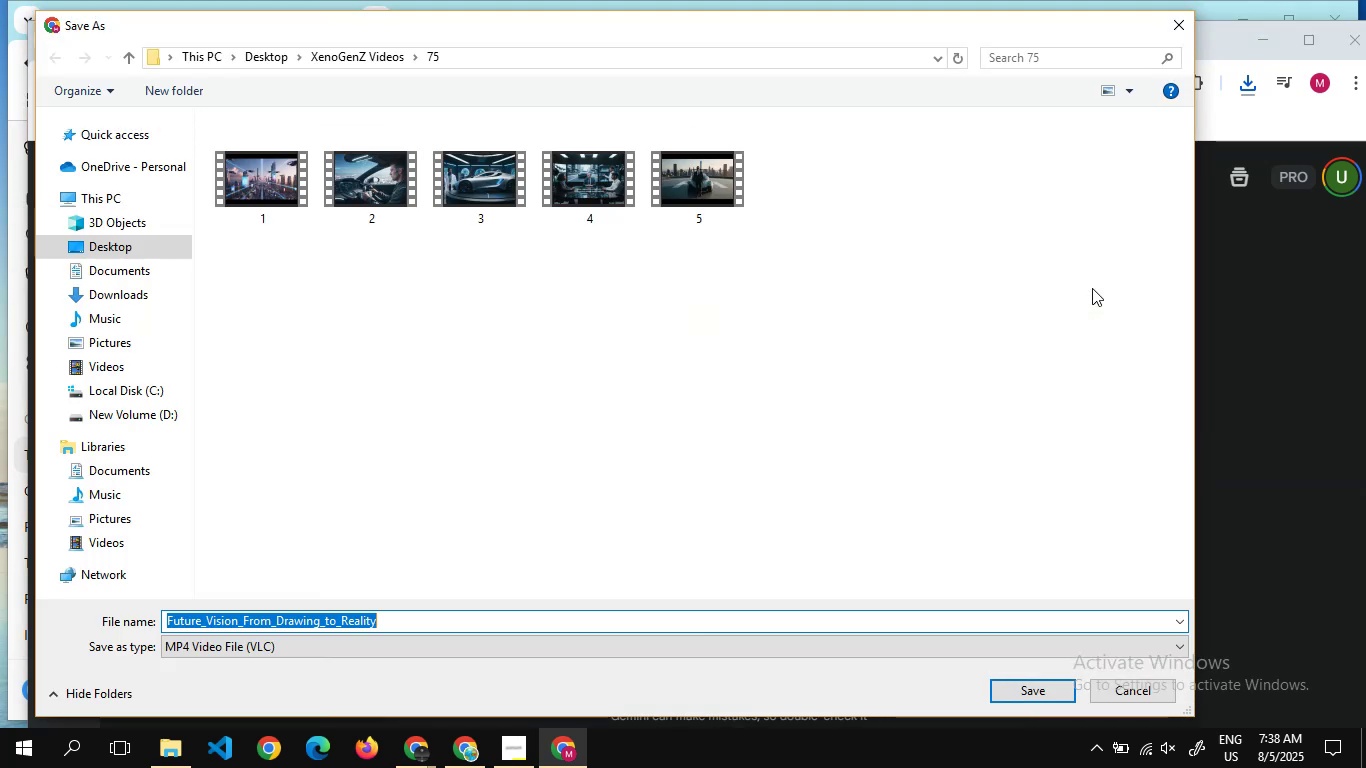 
wait(6.51)
 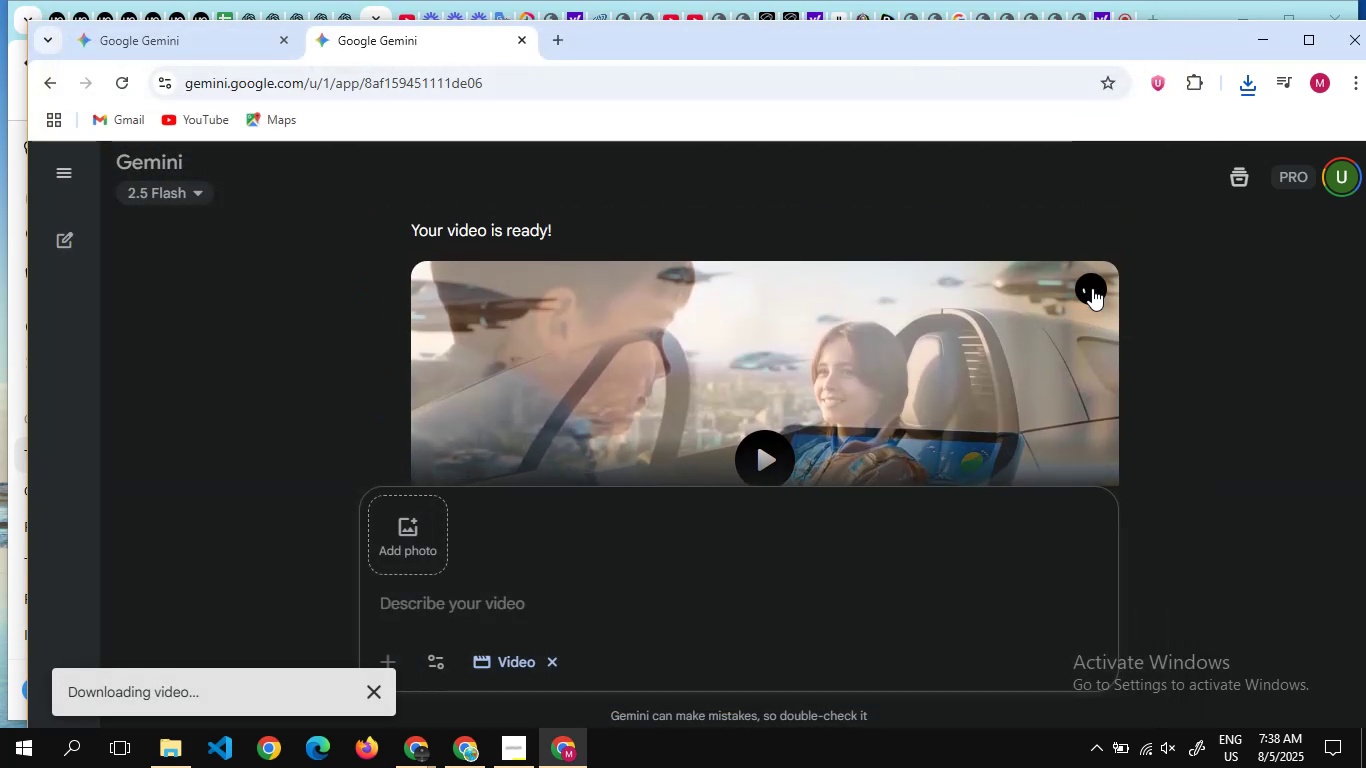 
key(6)
 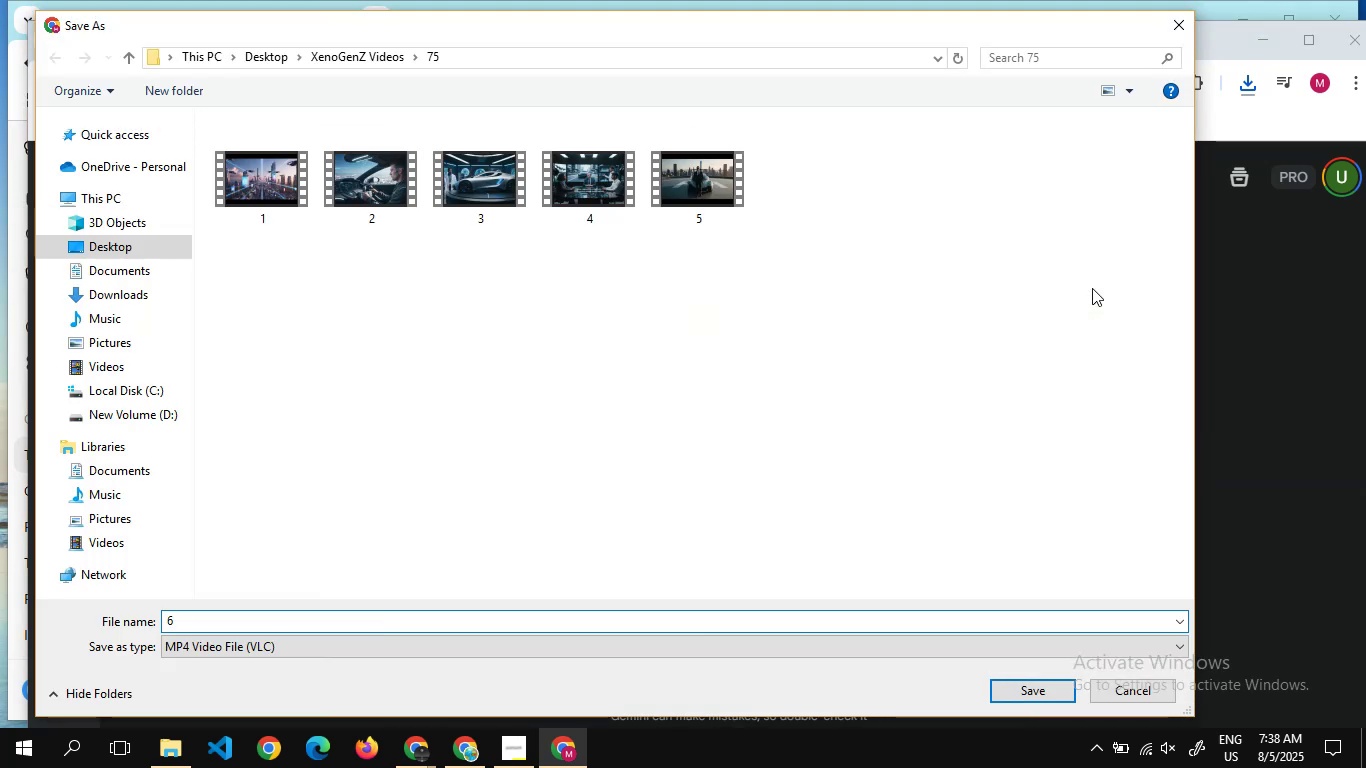 
key(Enter)
 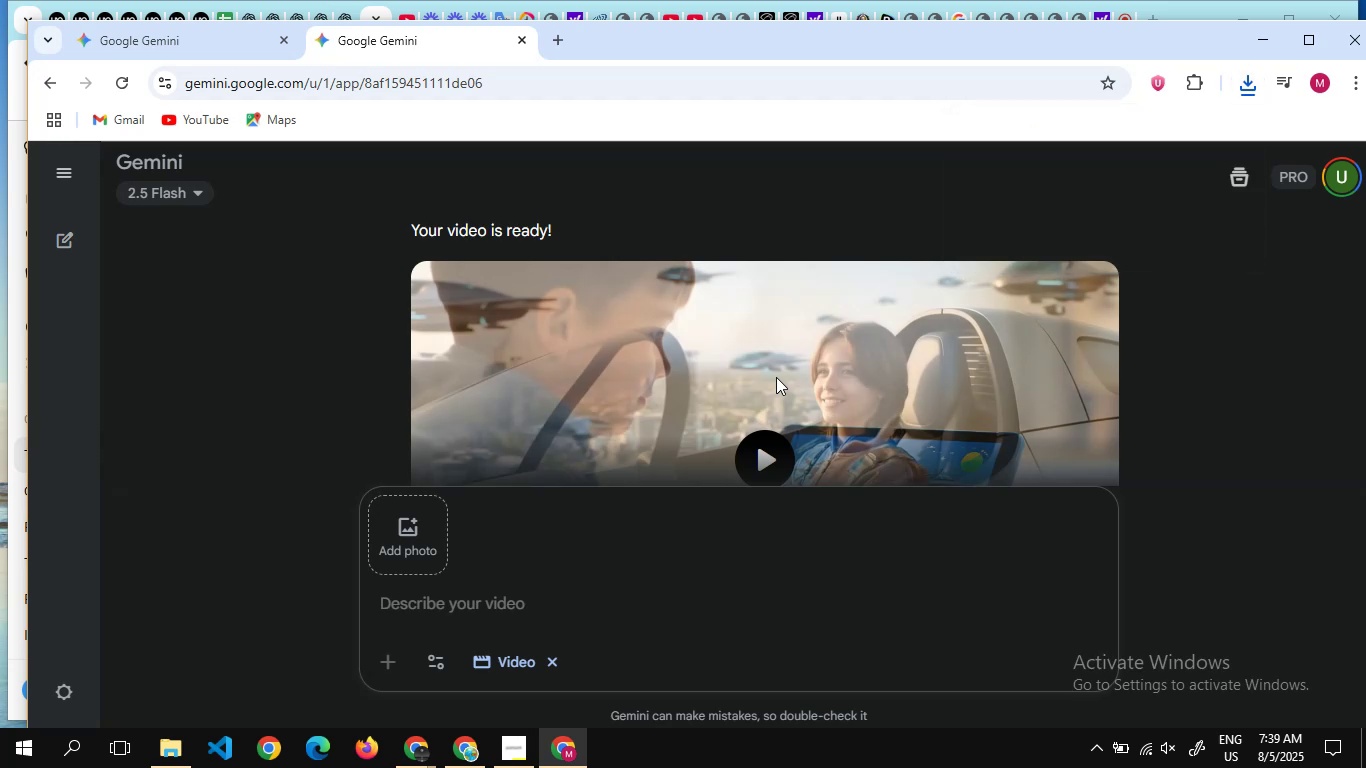 
wait(19.9)
 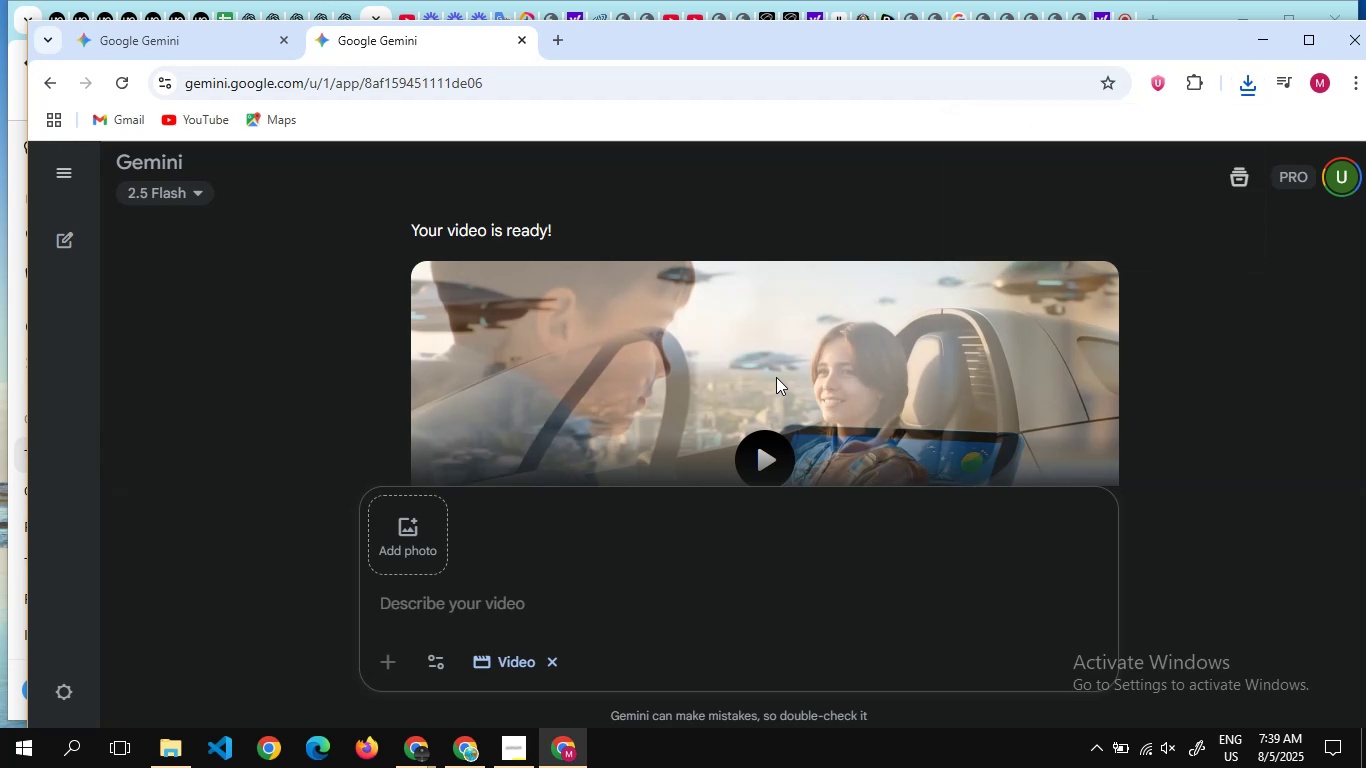 
scroll: coordinate [570, 270], scroll_direction: down, amount: 10.0
 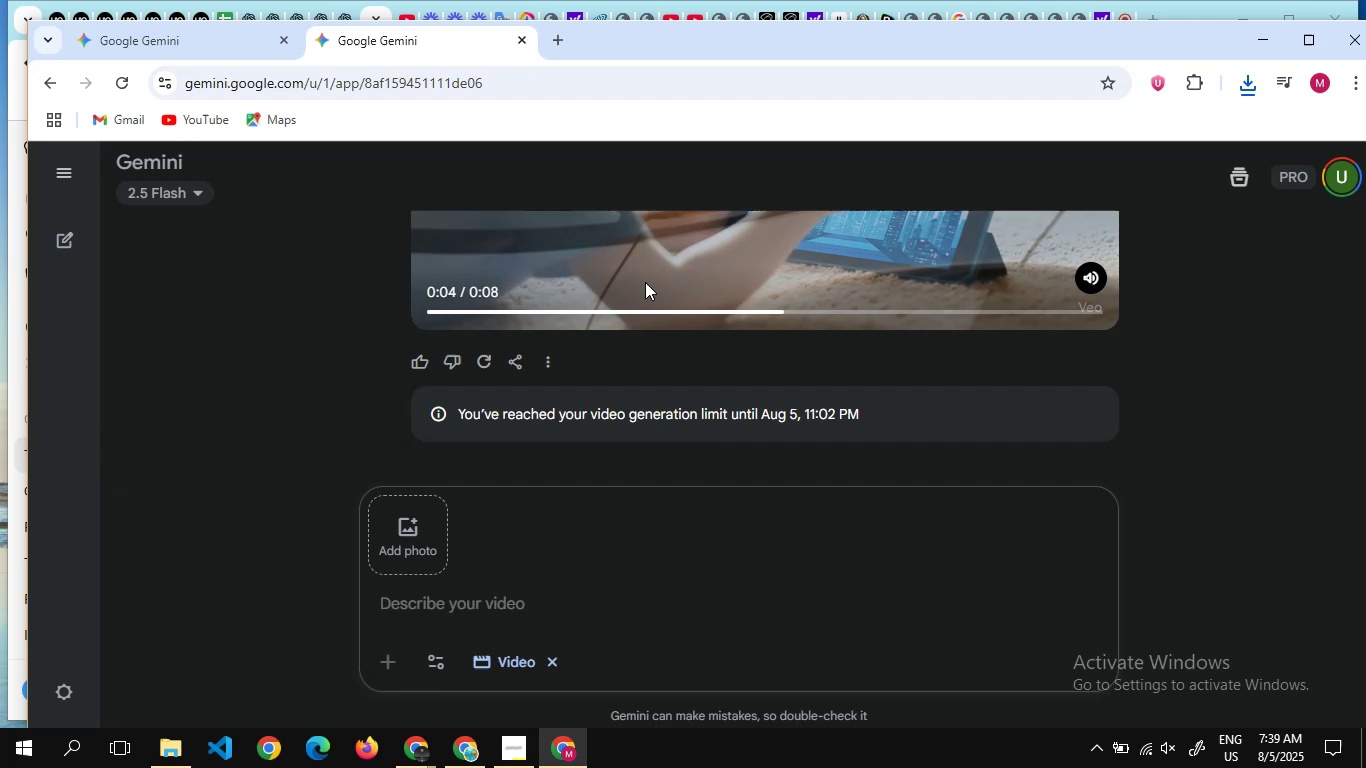 
scroll: coordinate [645, 282], scroll_direction: up, amount: 2.0
 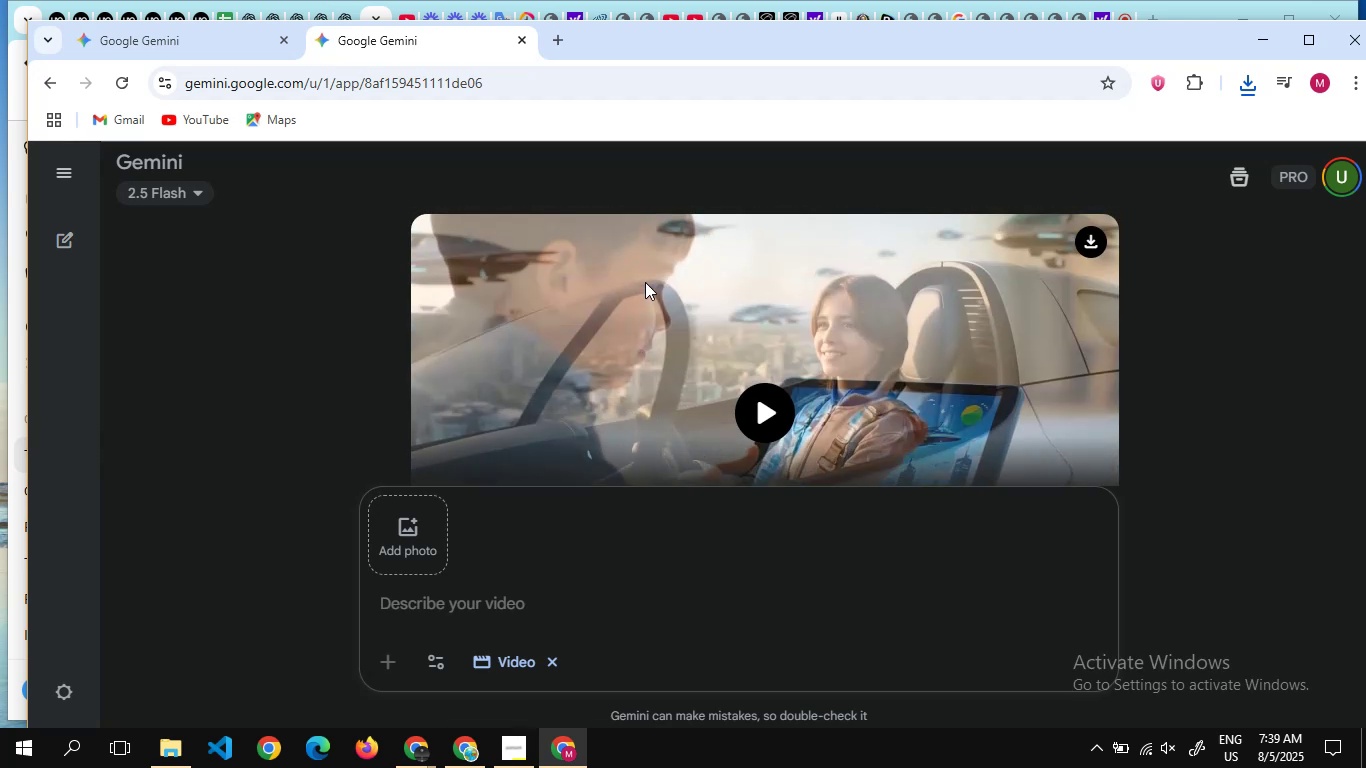 
scroll: coordinate [645, 282], scroll_direction: down, amount: 13.0
 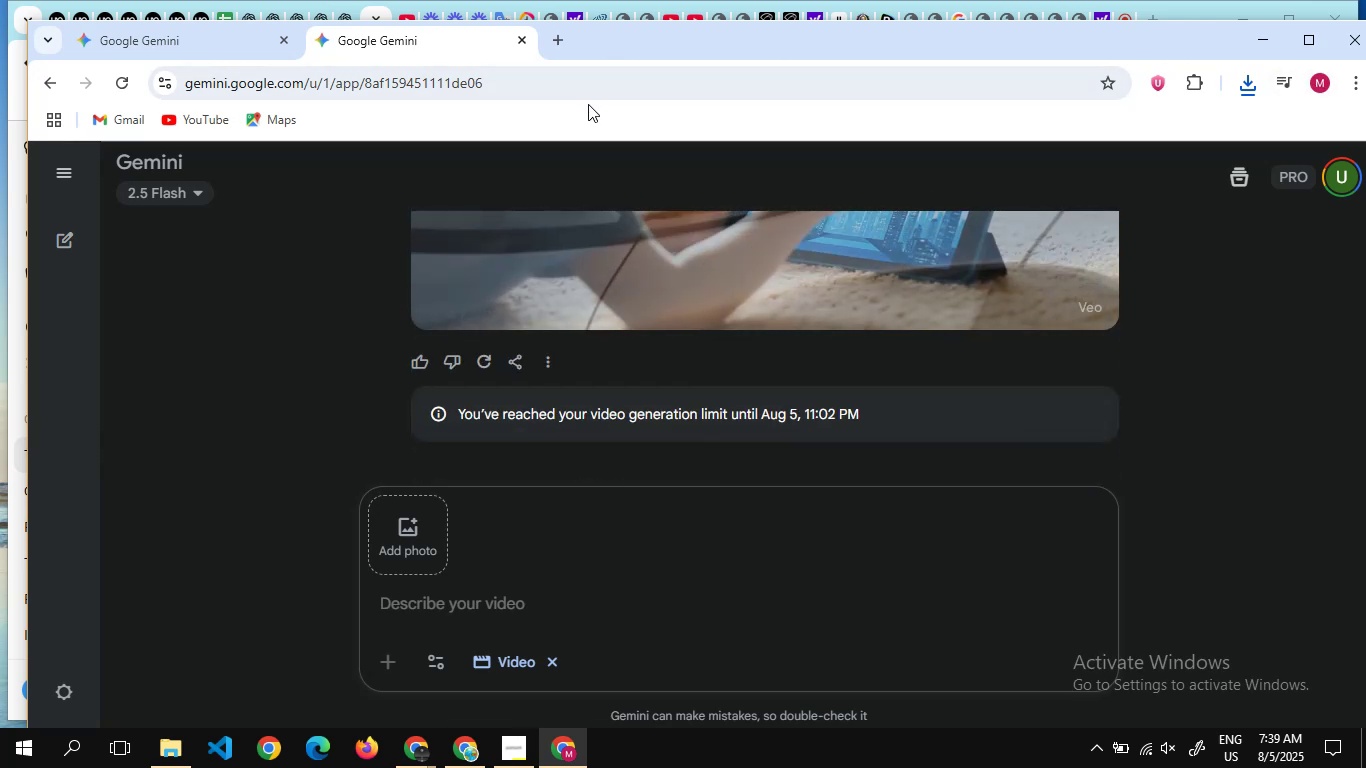 
scroll: coordinate [627, 301], scroll_direction: up, amount: 2.0
 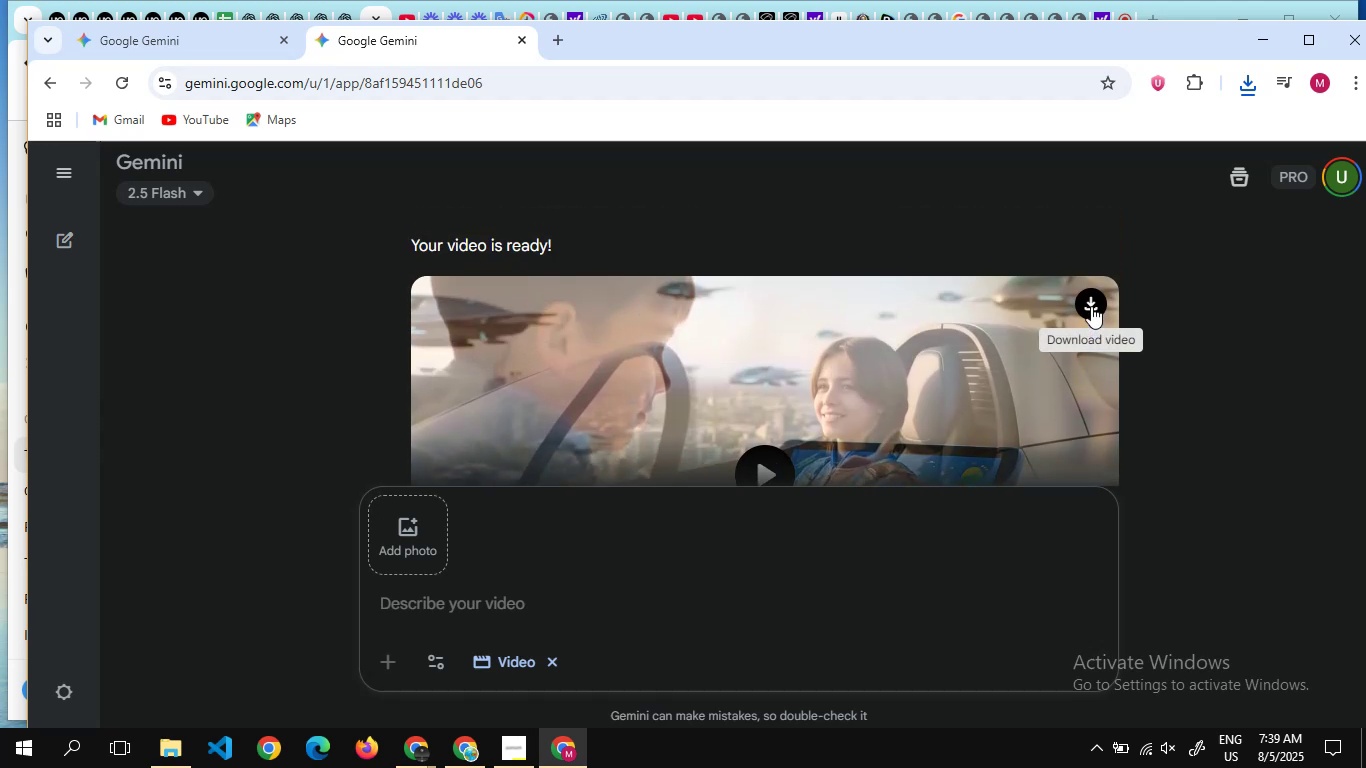 
left_click([1091, 306])
 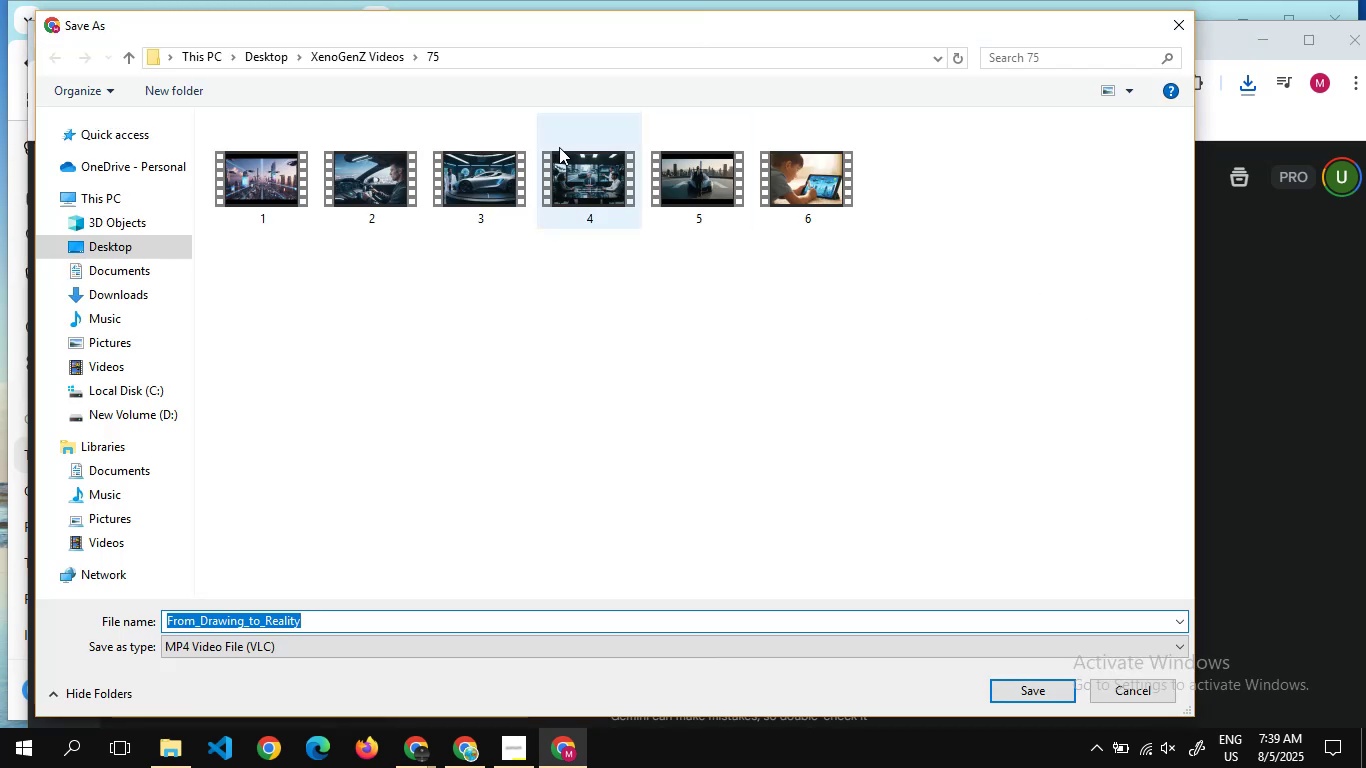 
wait(7.47)
 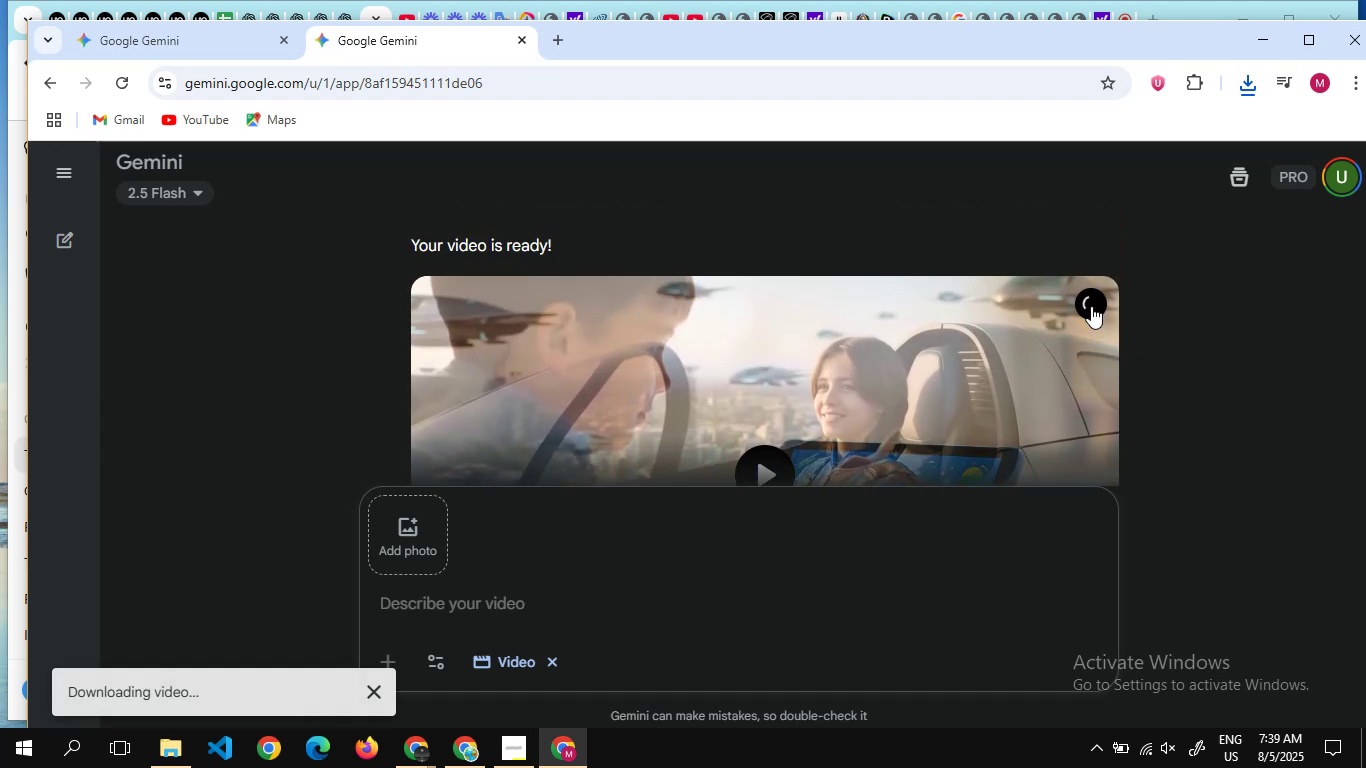 
right_click([574, 169])
 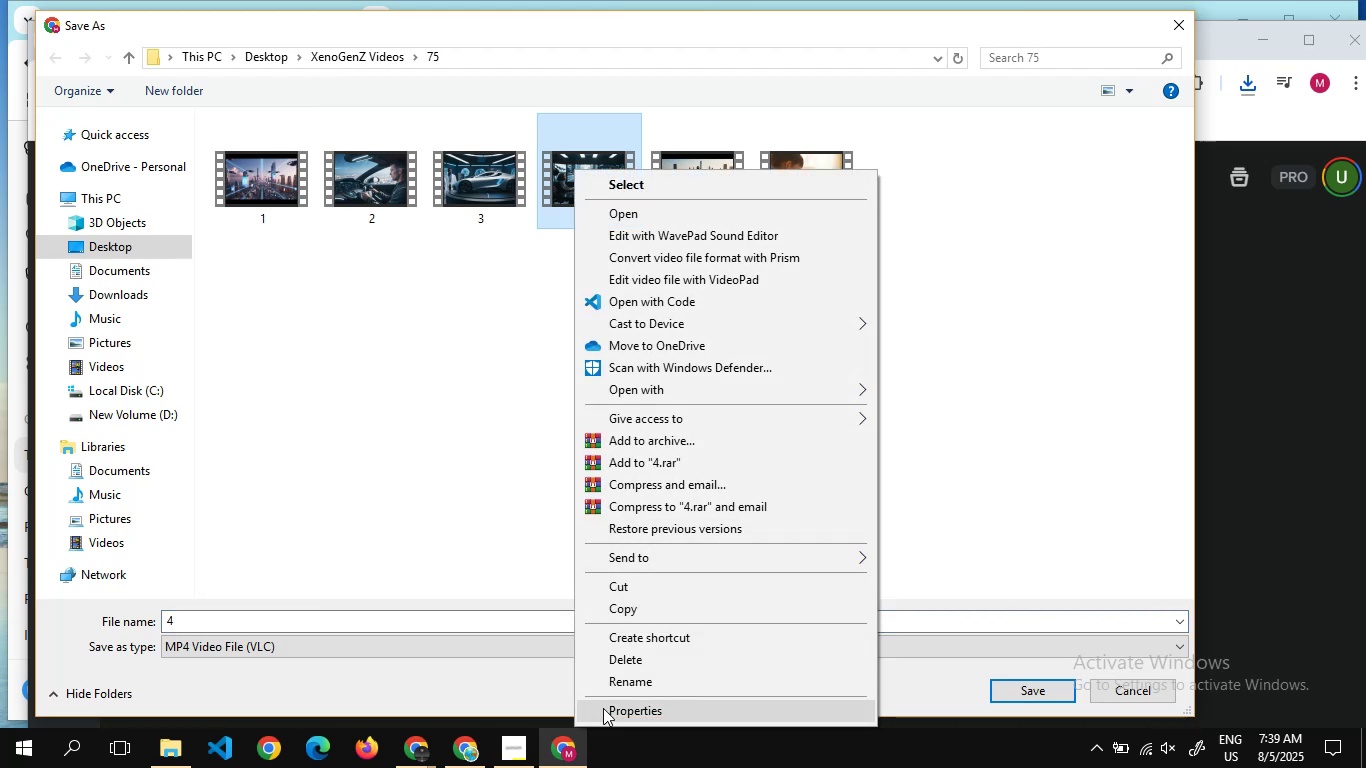 
left_click([605, 689])
 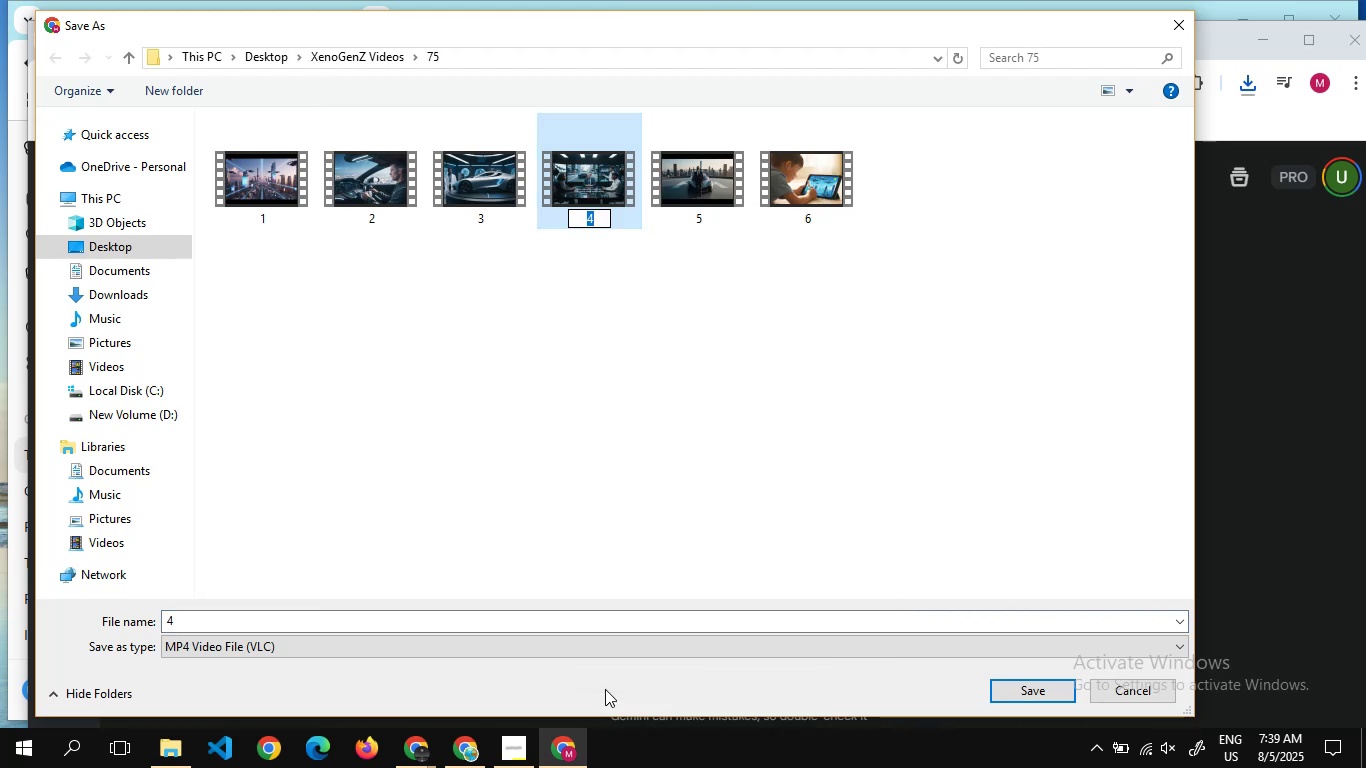 
key(7)
 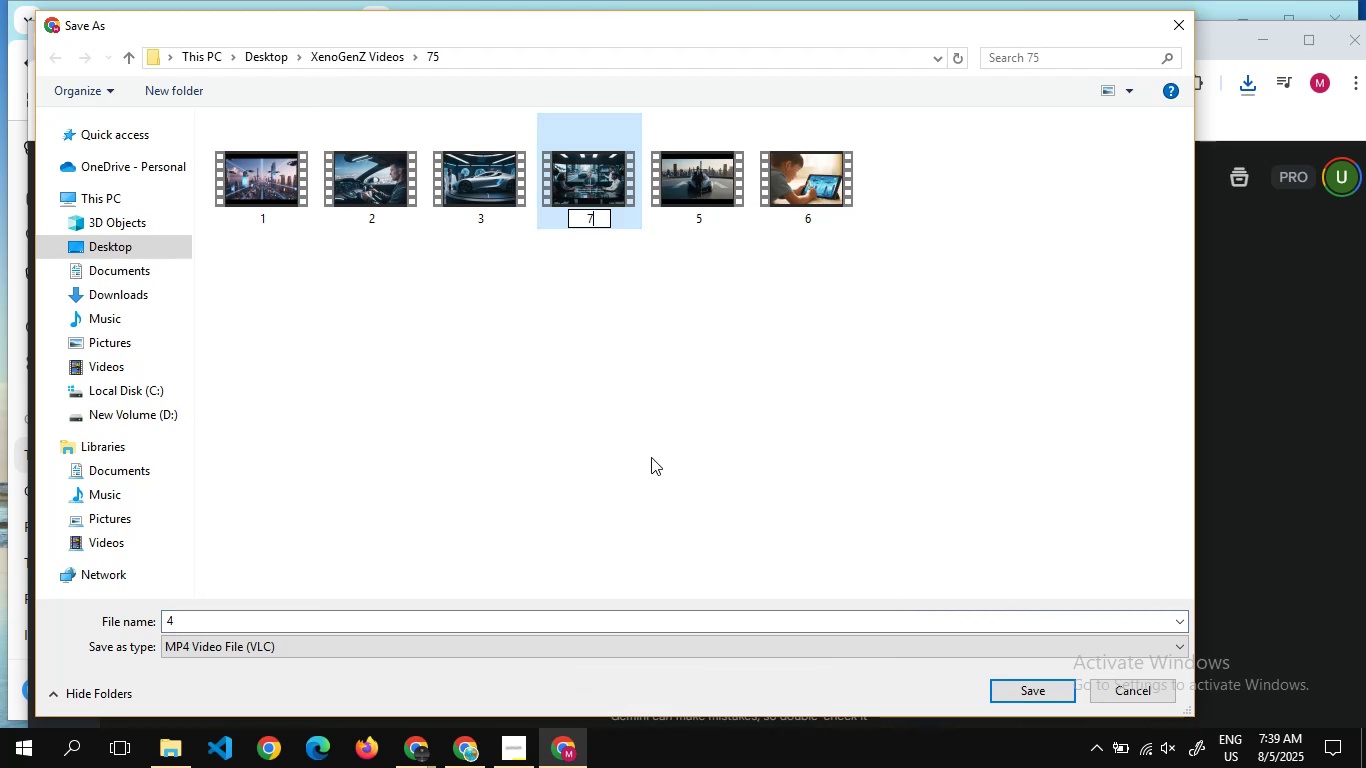 
left_click([647, 454])
 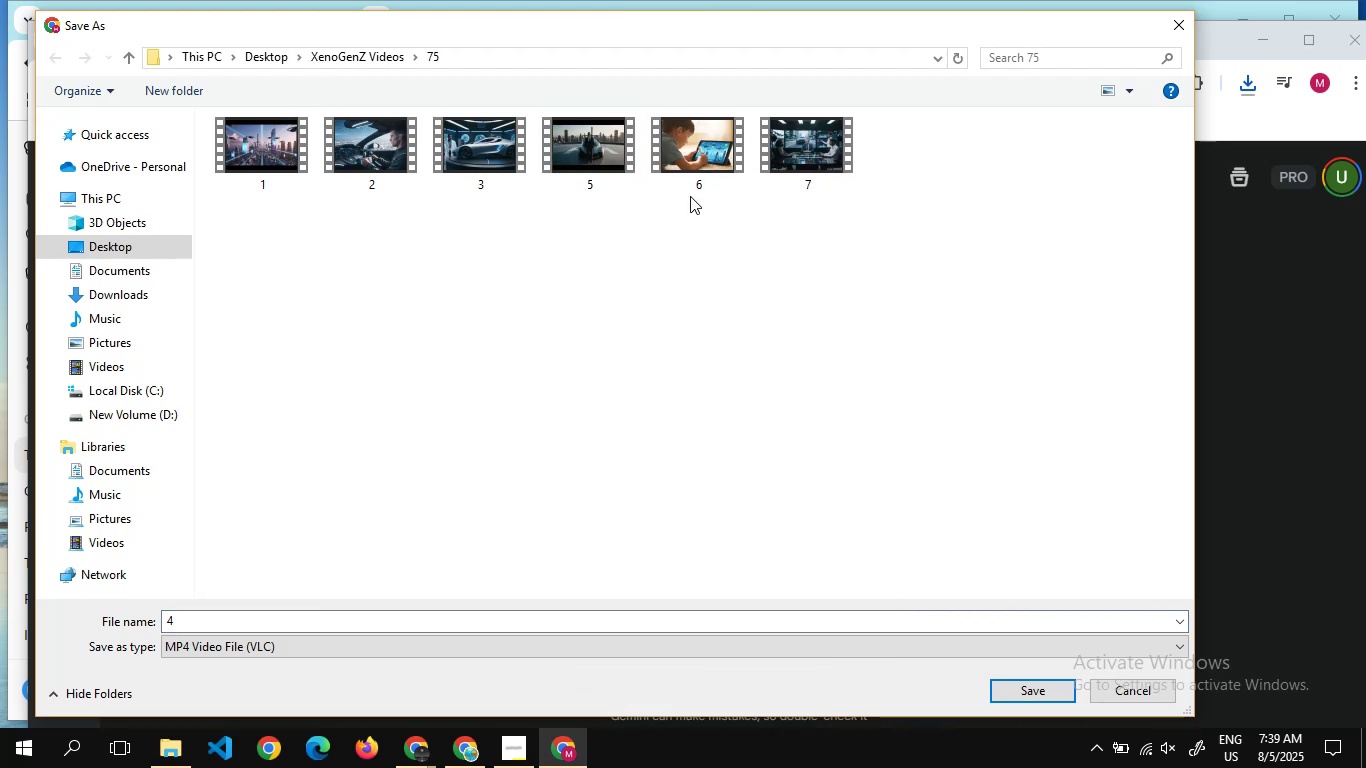 
mouse_move([672, 141])
 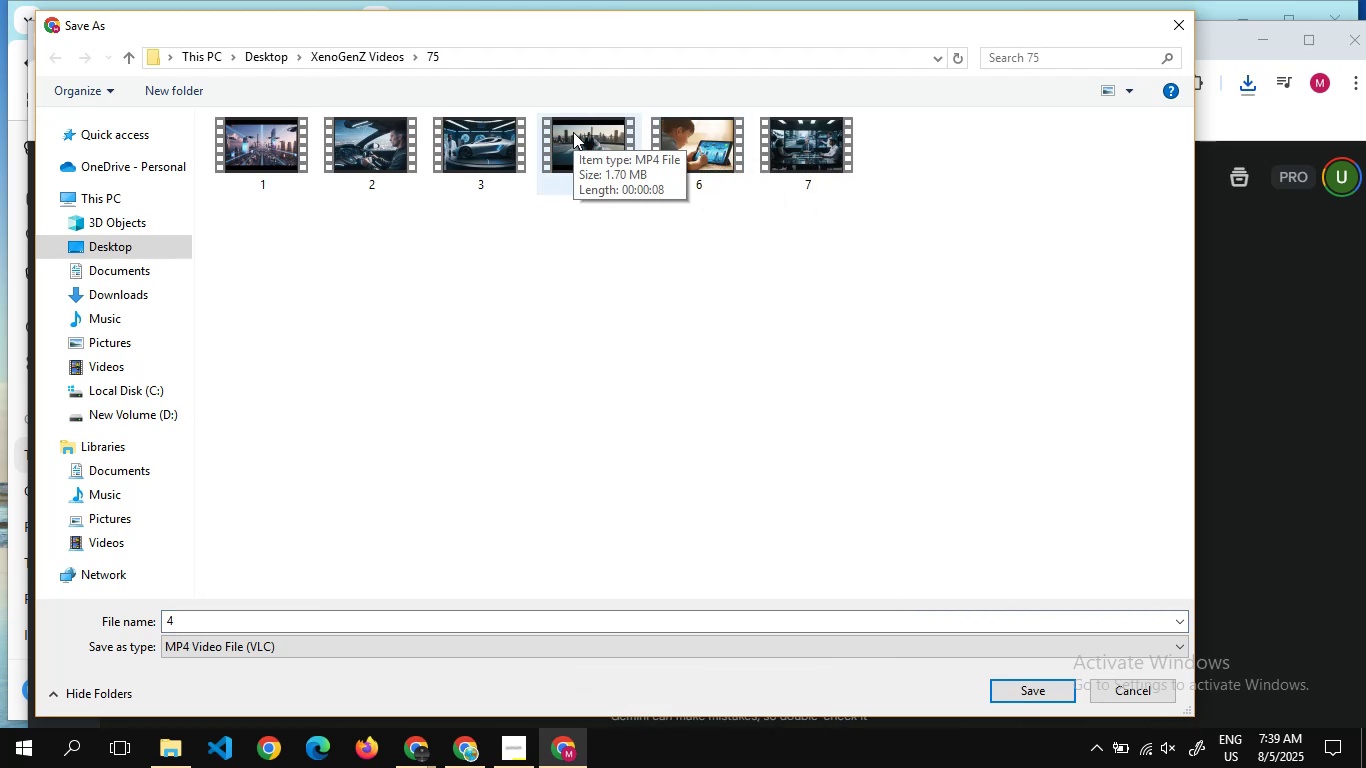 
right_click([573, 132])
 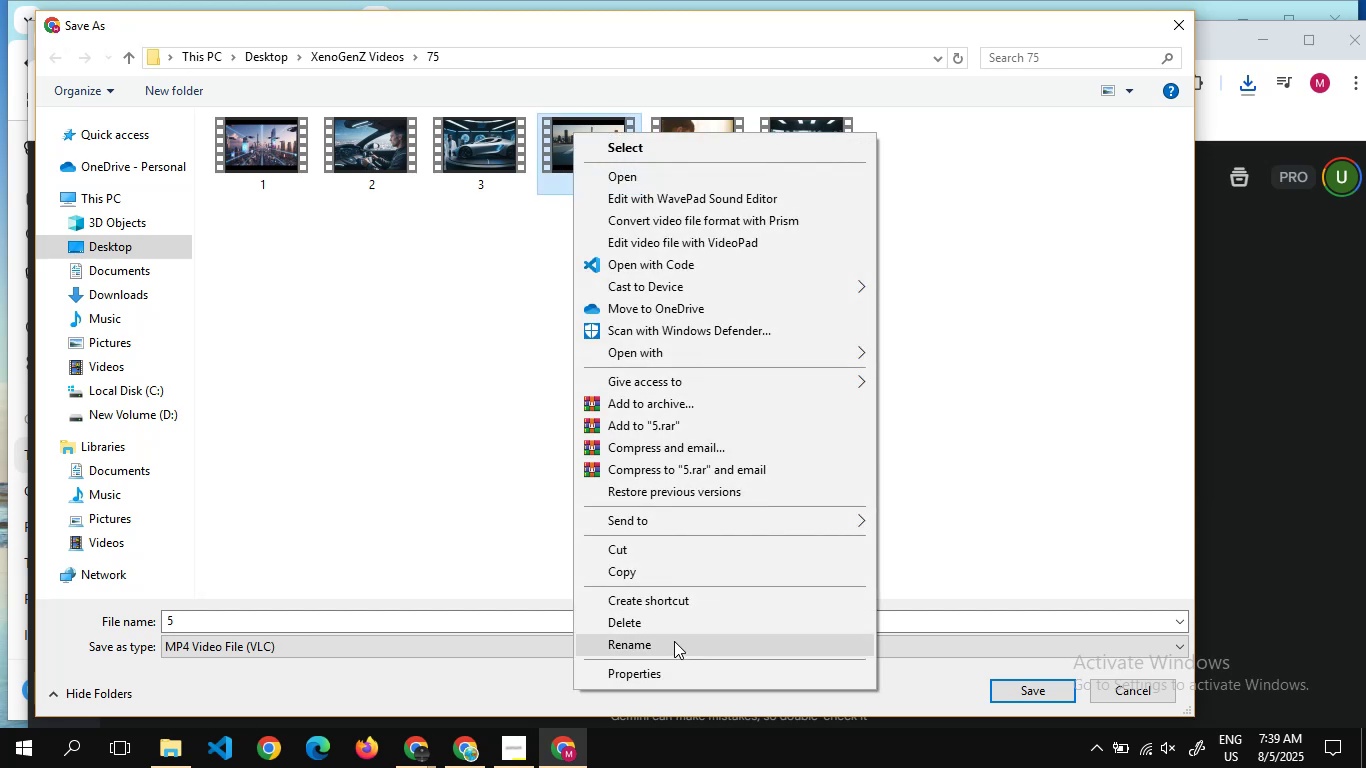 
left_click([673, 641])
 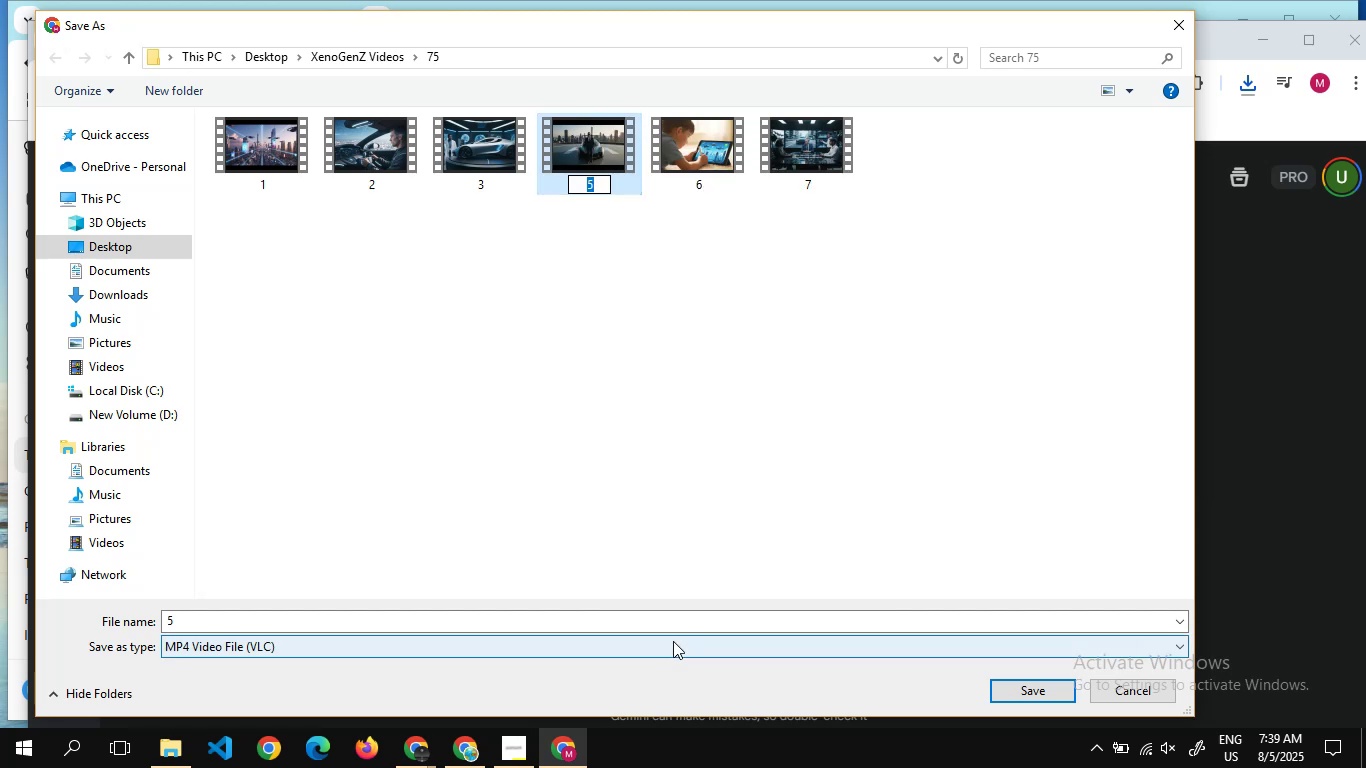 
key(8)
 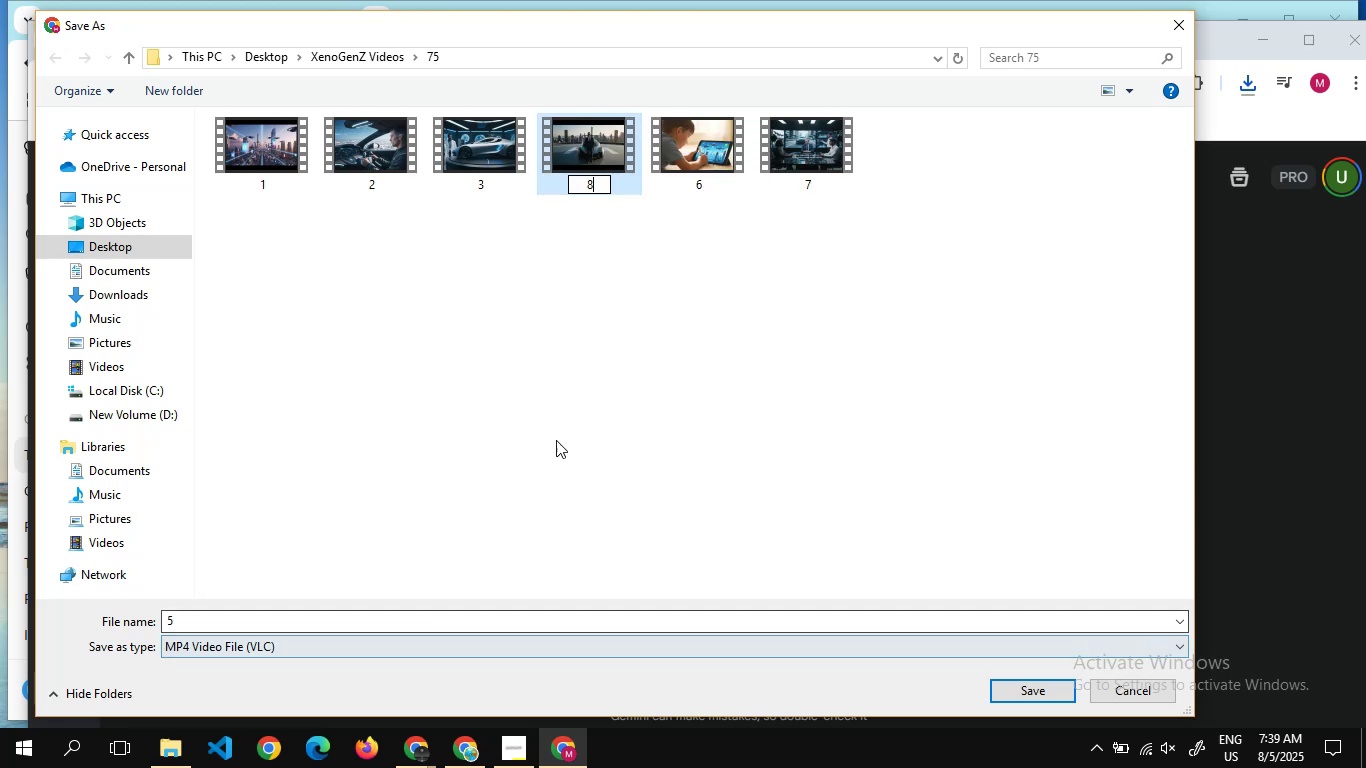 
left_click([556, 440])
 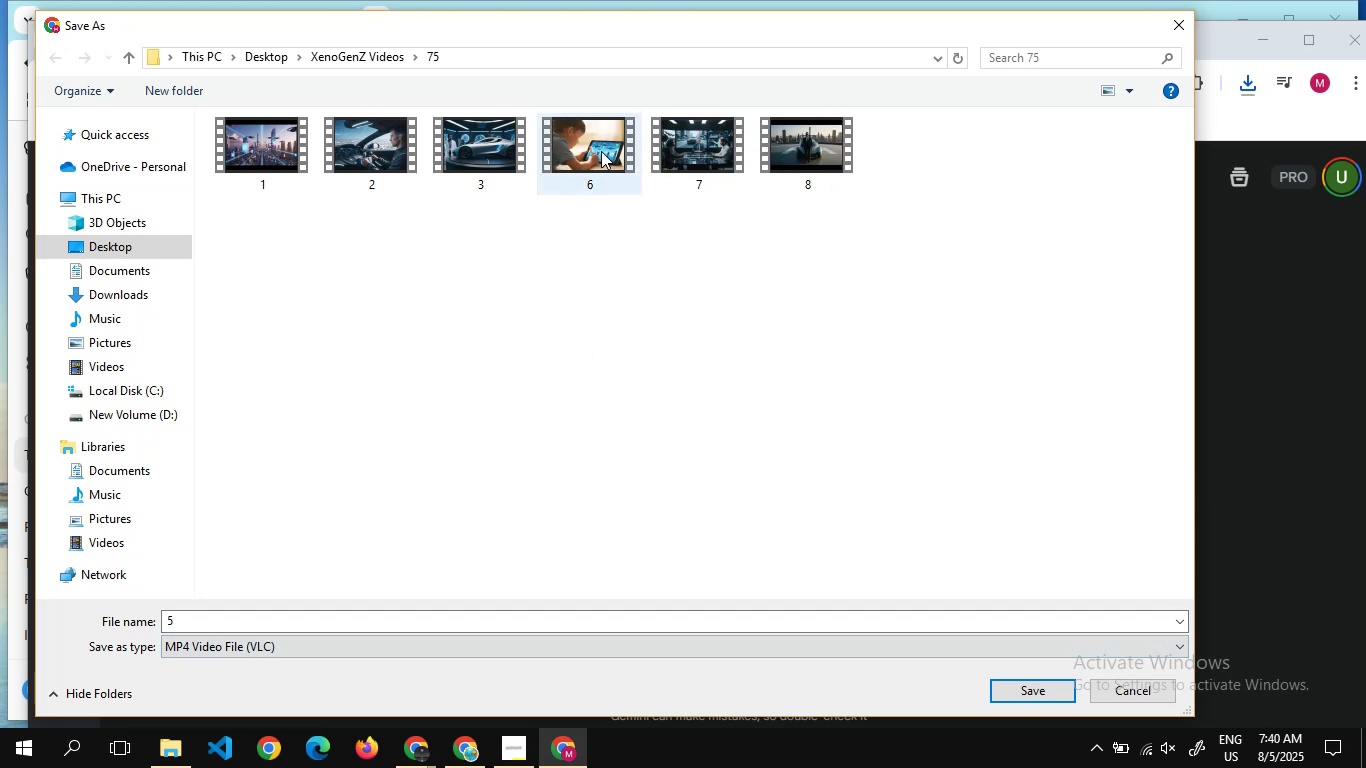 
left_click([601, 151])
 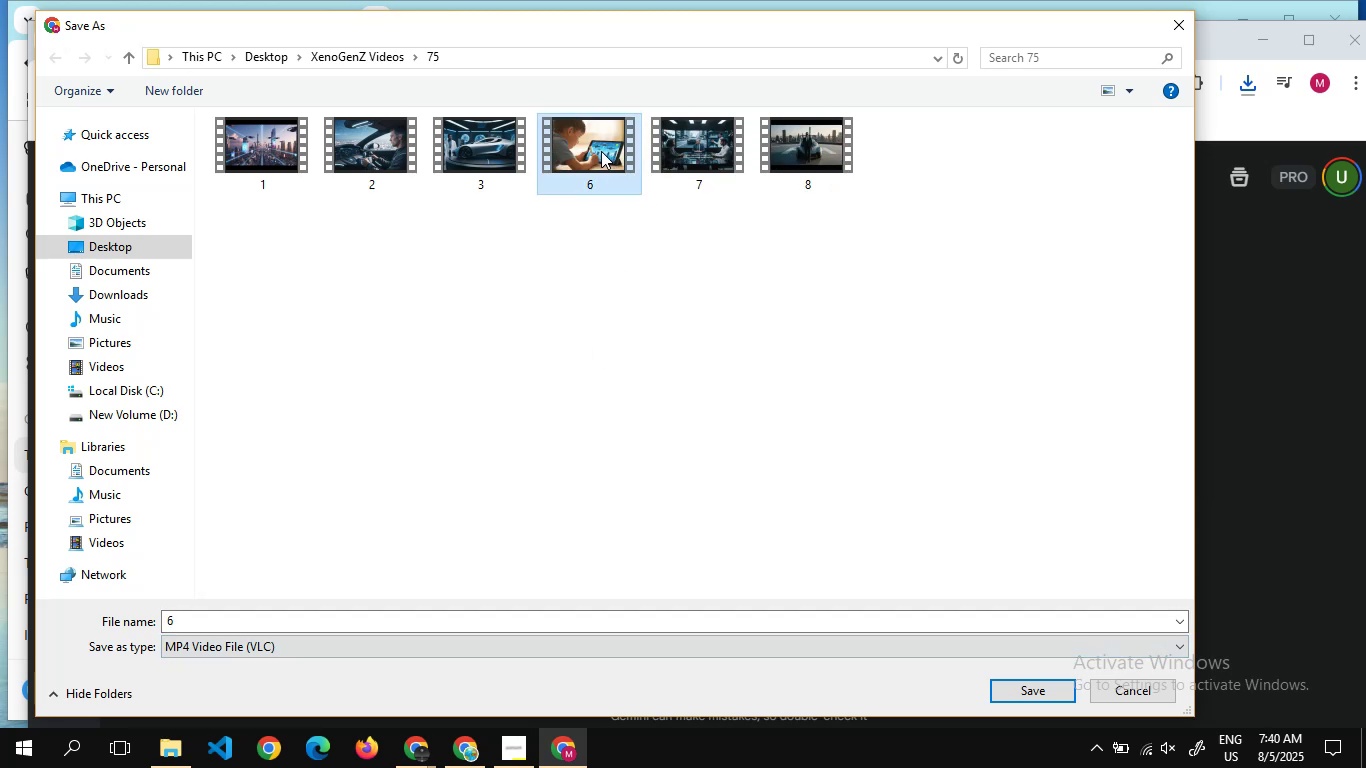 
right_click([601, 151])
 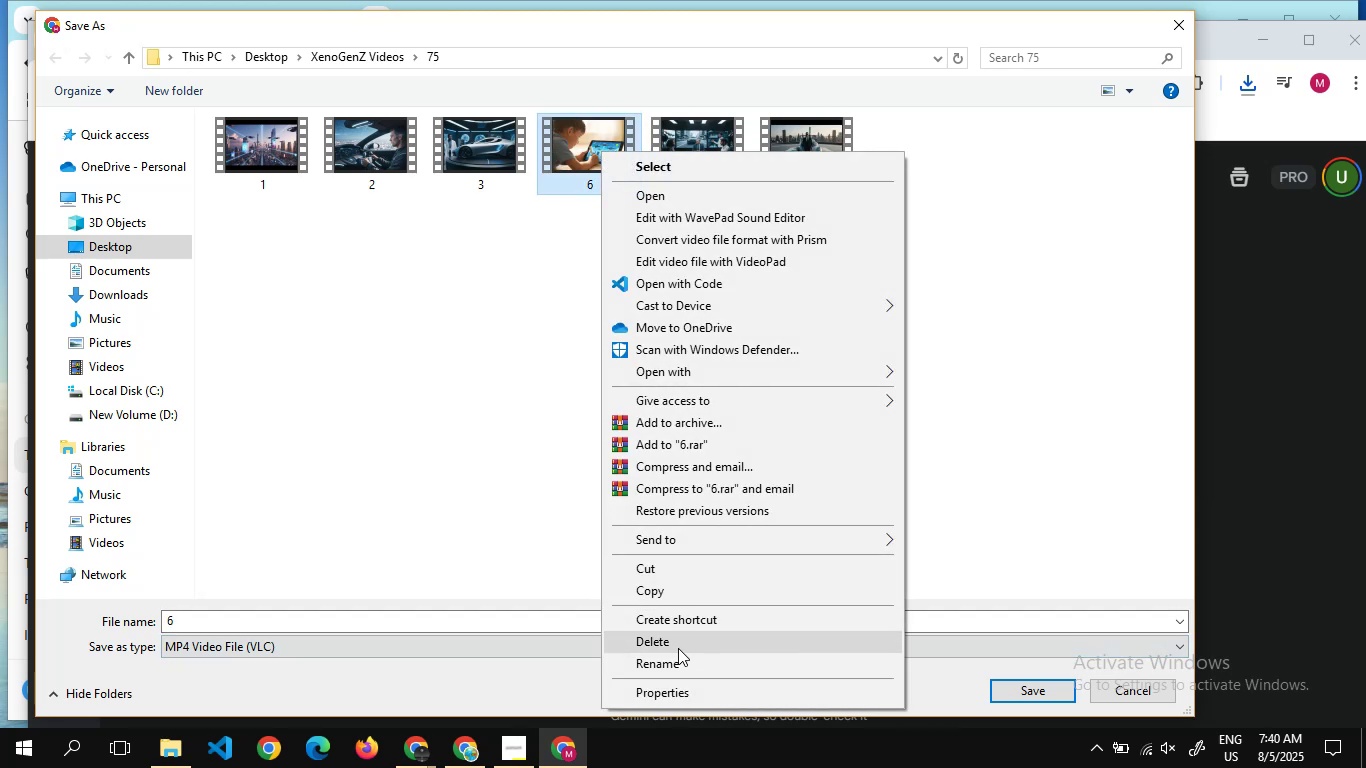 
left_click([678, 663])
 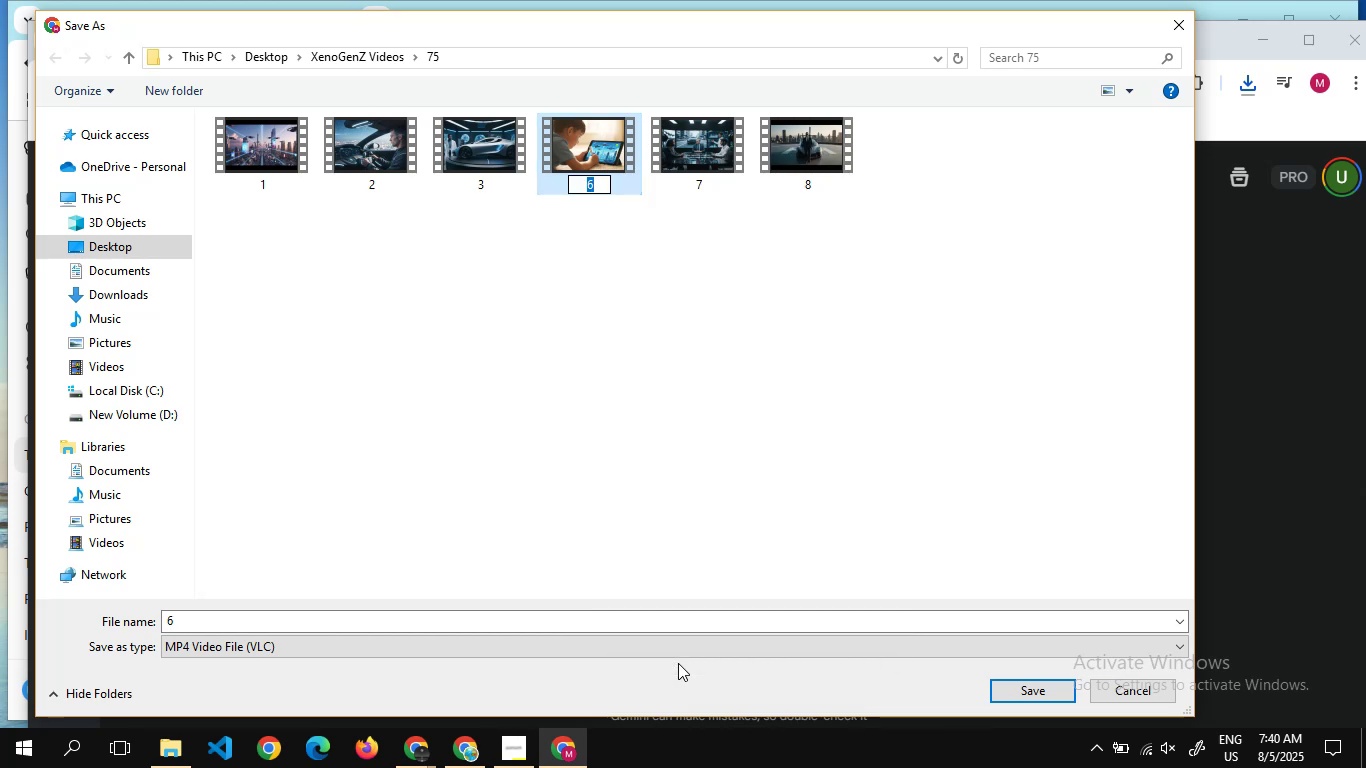 
key(9)
 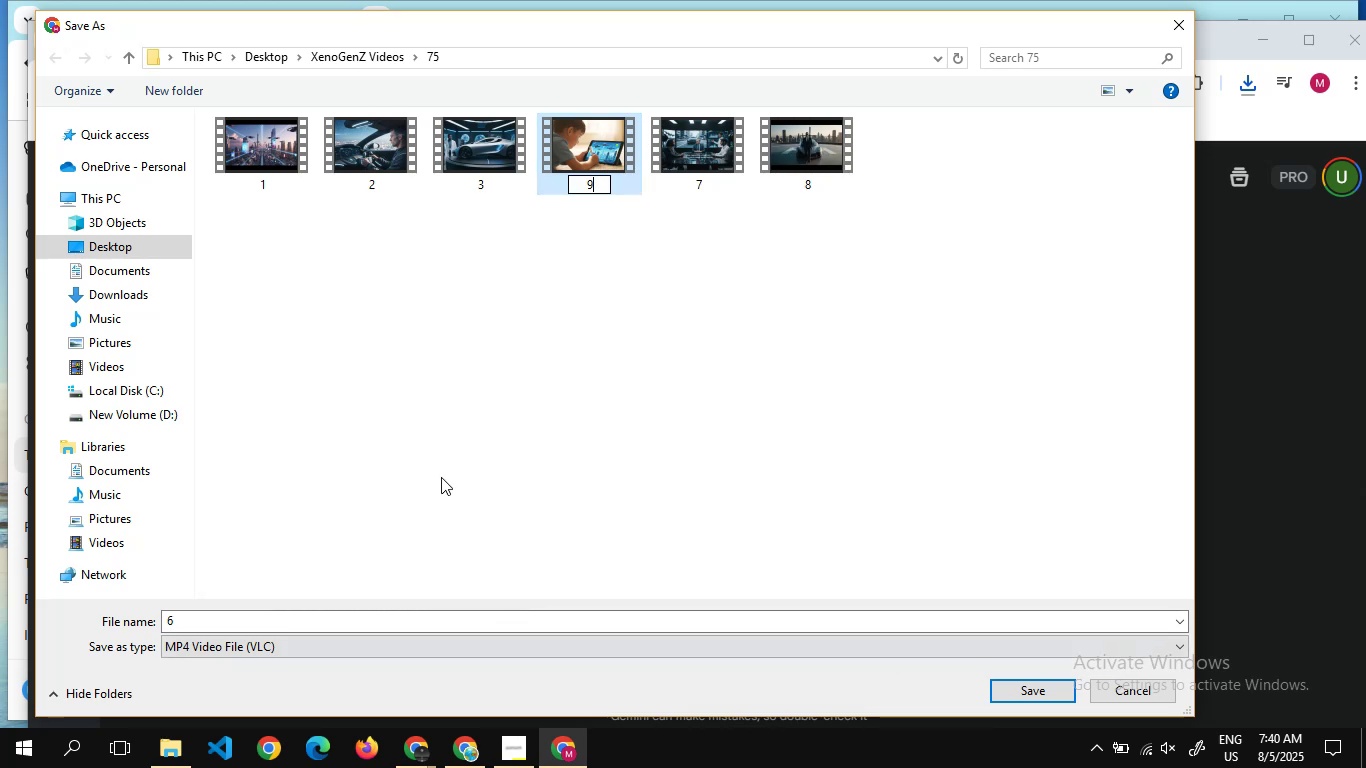 
left_click([448, 466])
 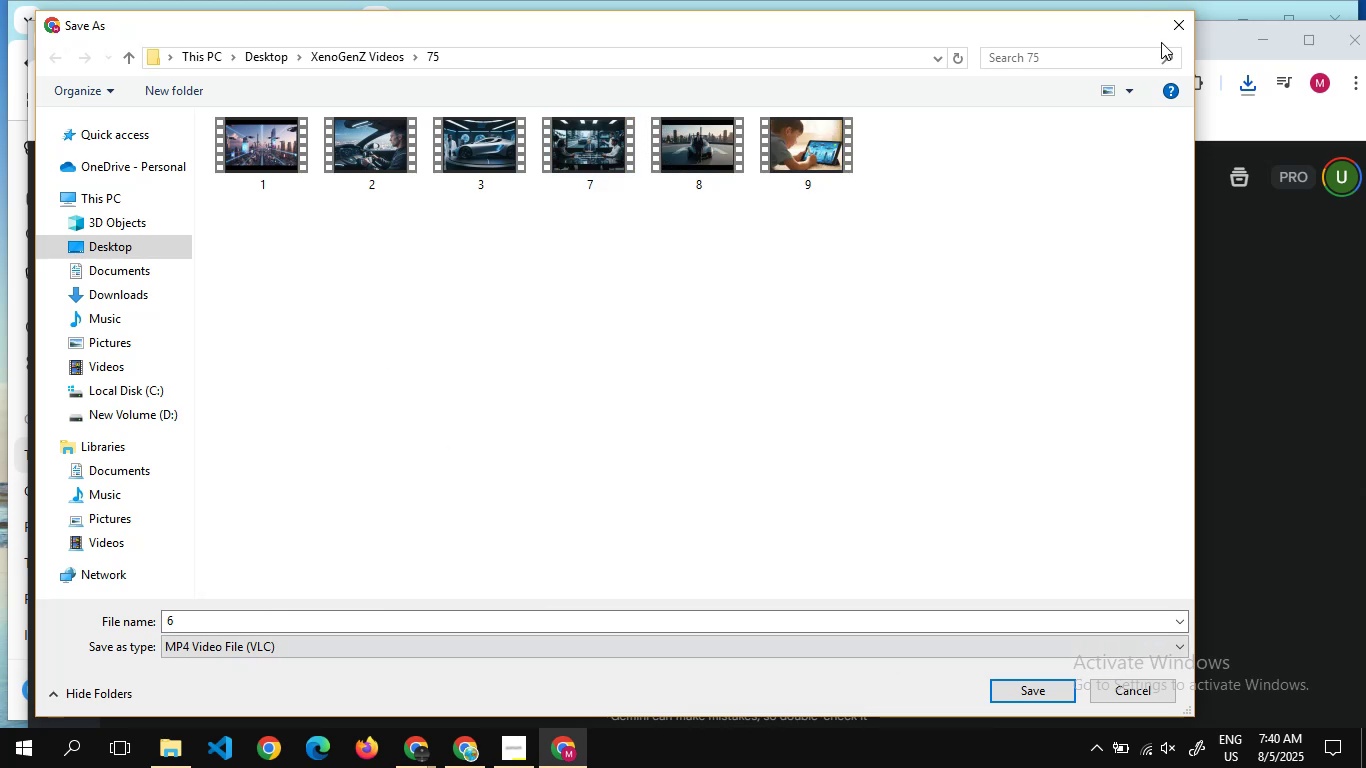 
left_click([1179, 32])
 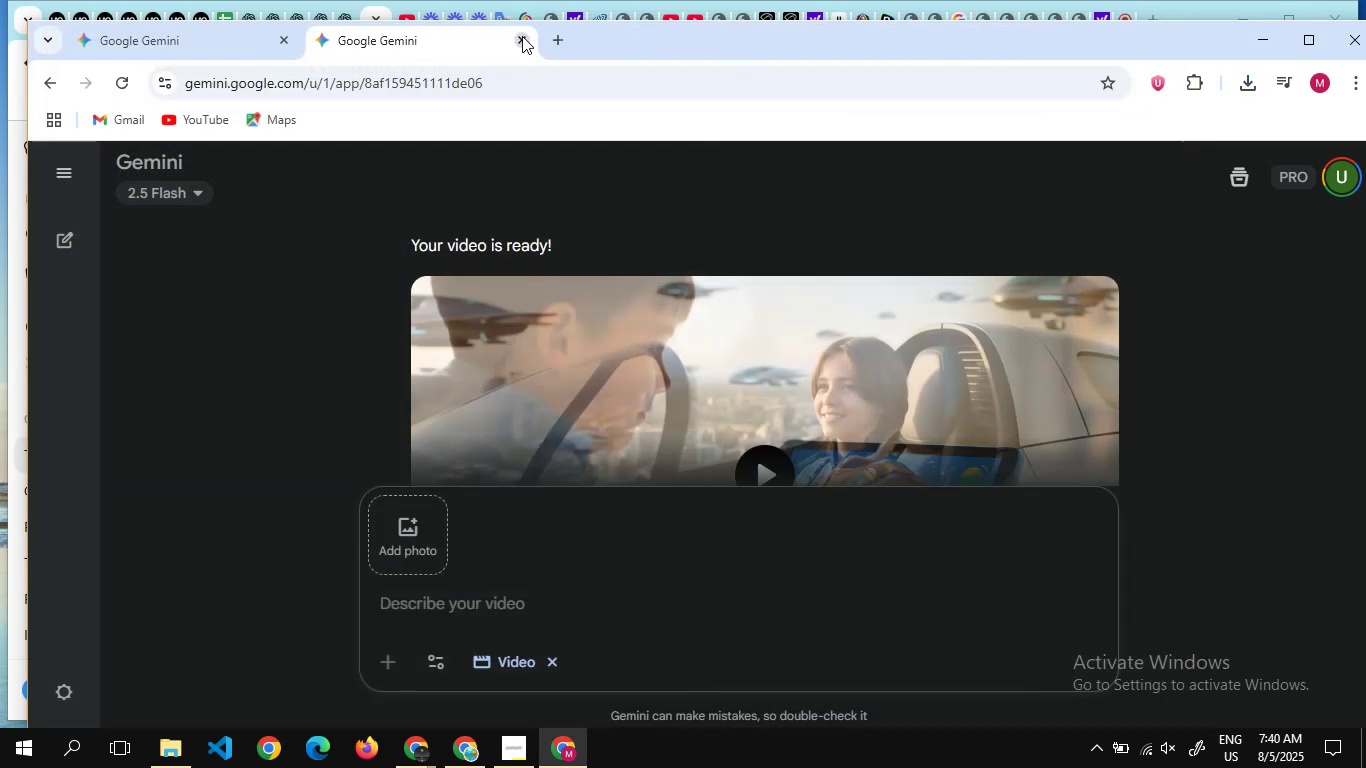 
left_click([522, 36])
 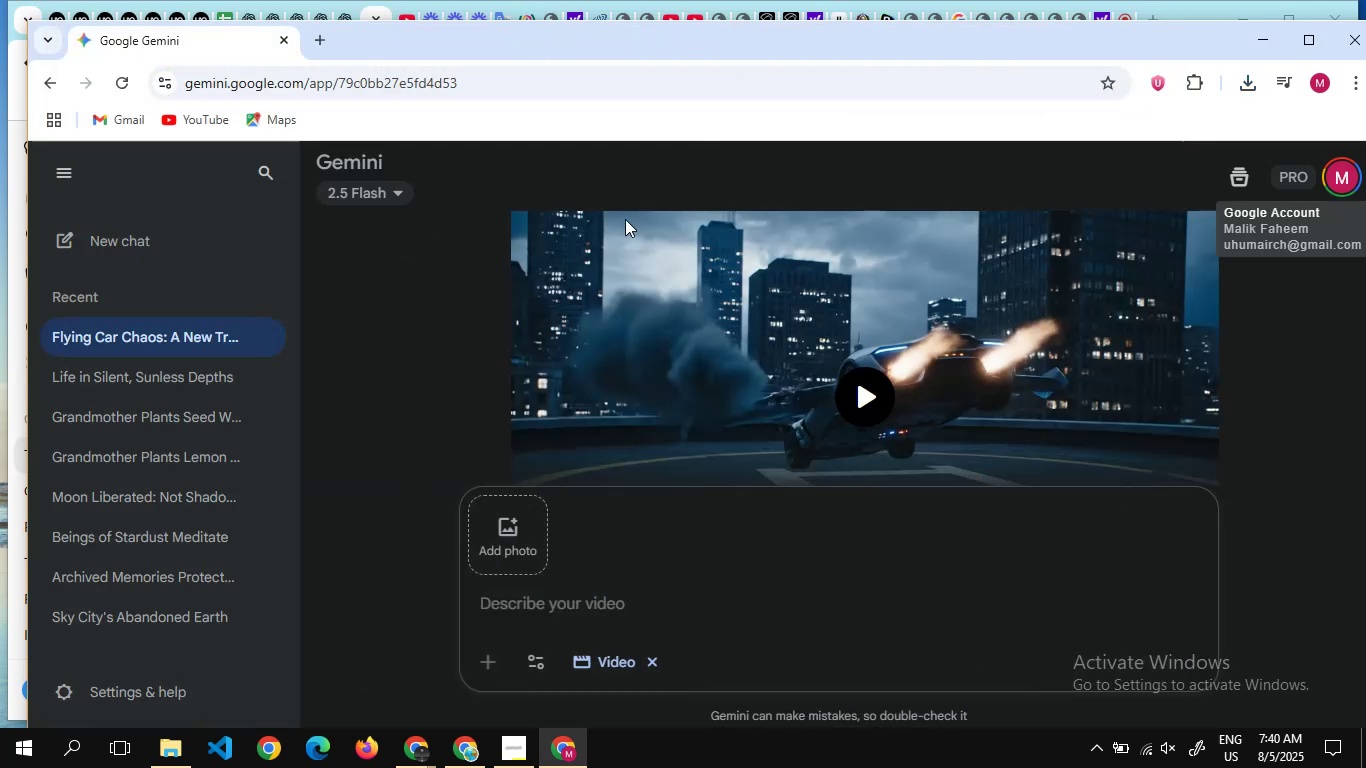 
scroll: coordinate [625, 219], scroll_direction: up, amount: 29.0
 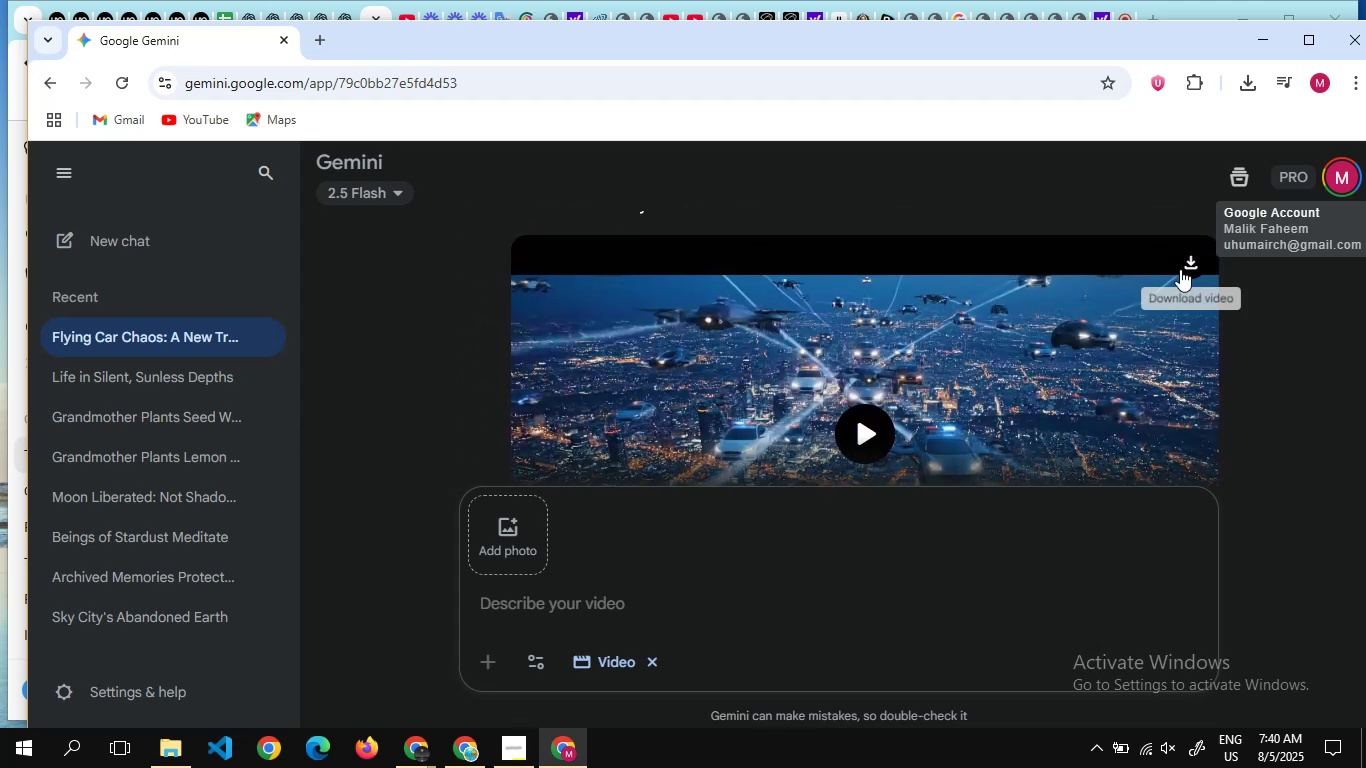 
left_click([1181, 267])
 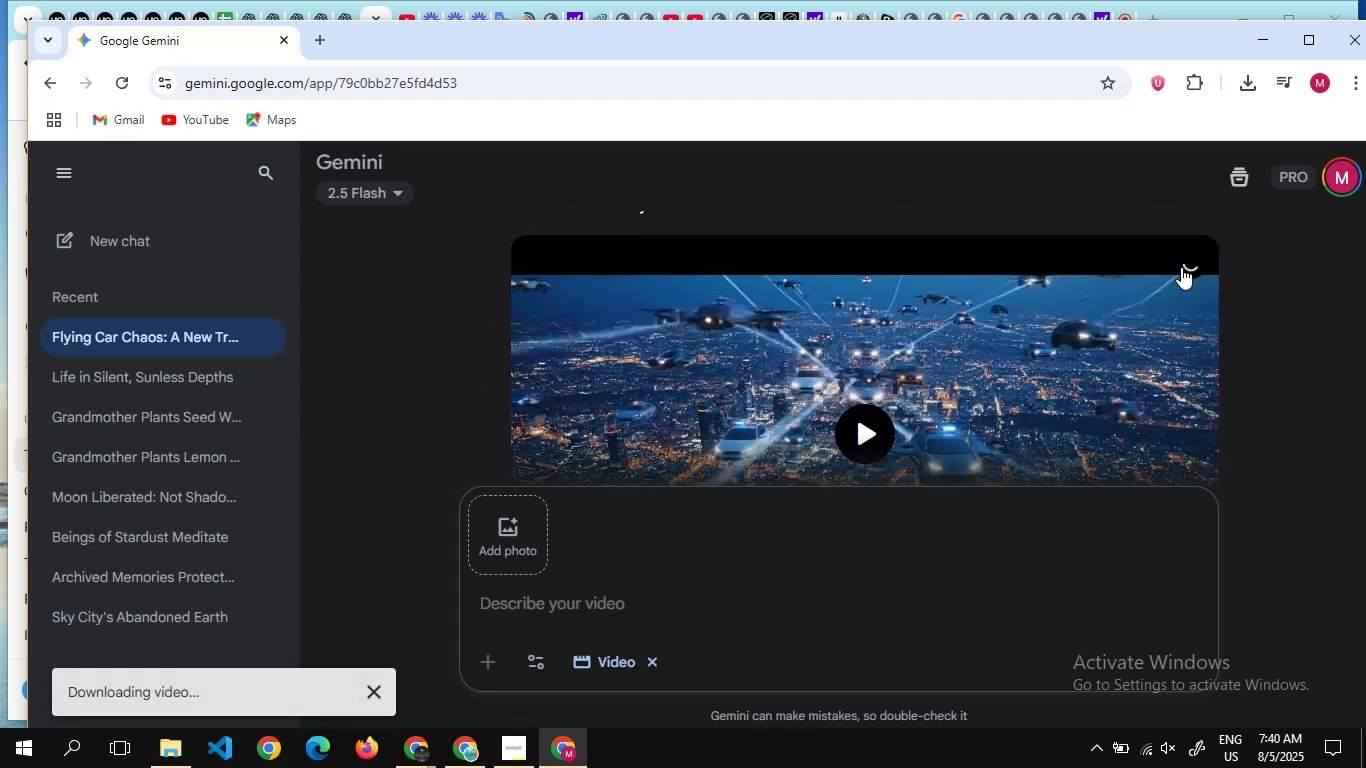 
wait(8.15)
 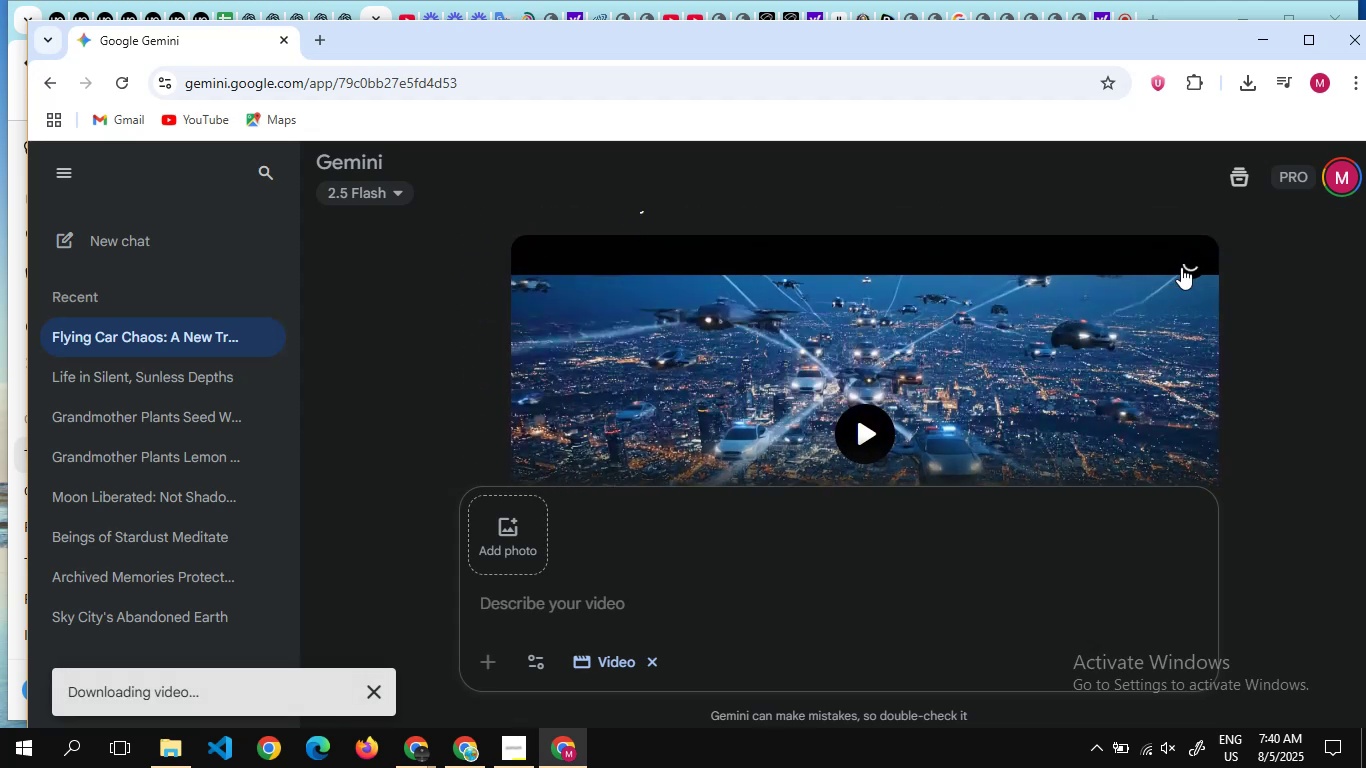 
key(4)
 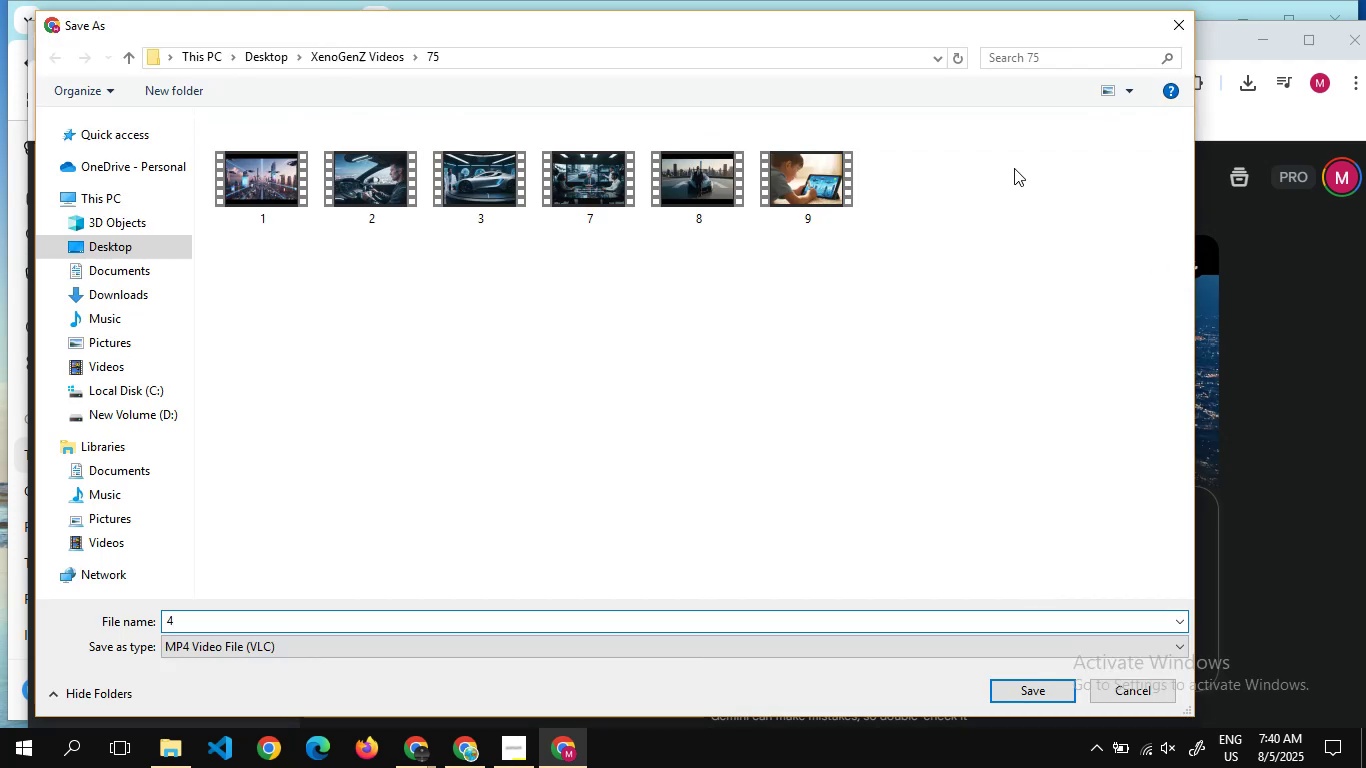 
key(Enter)
 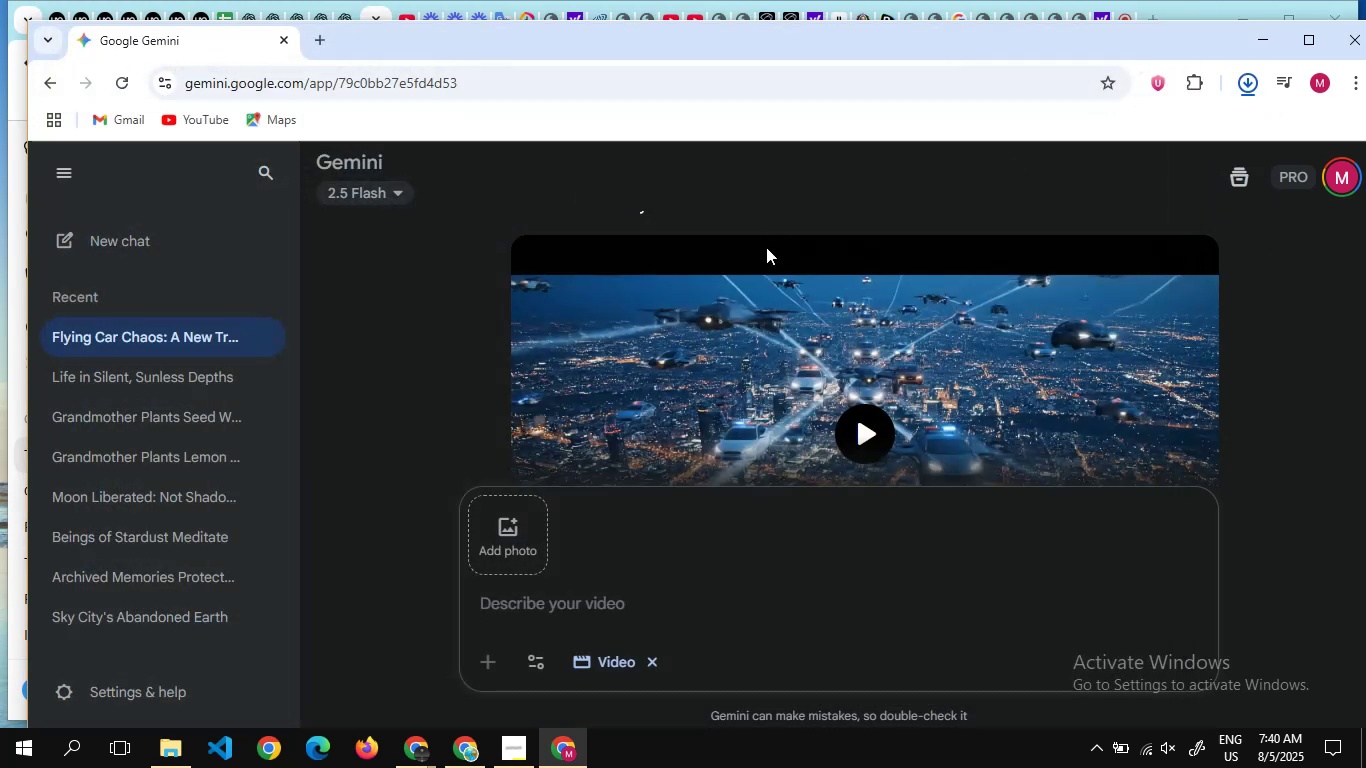 
scroll: coordinate [840, 414], scroll_direction: down, amount: 6.0
 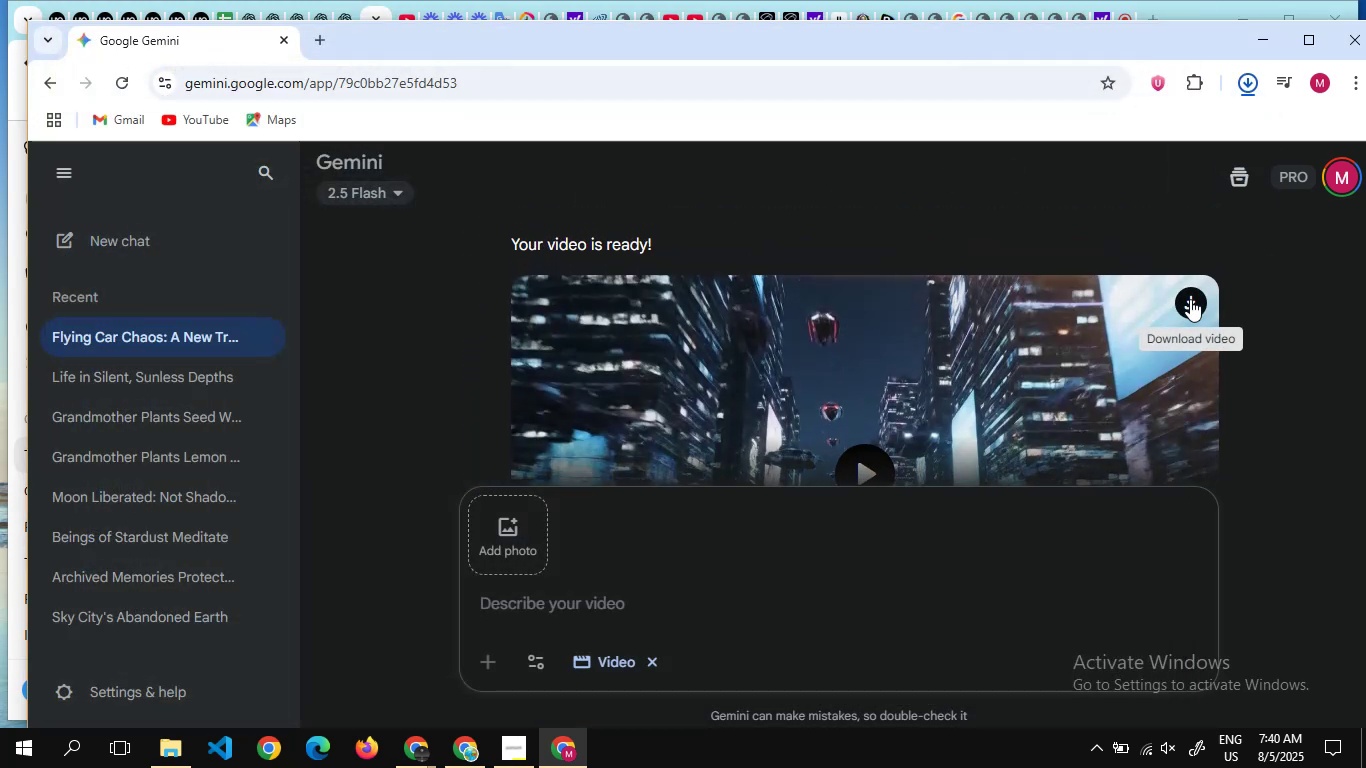 
left_click([1190, 299])
 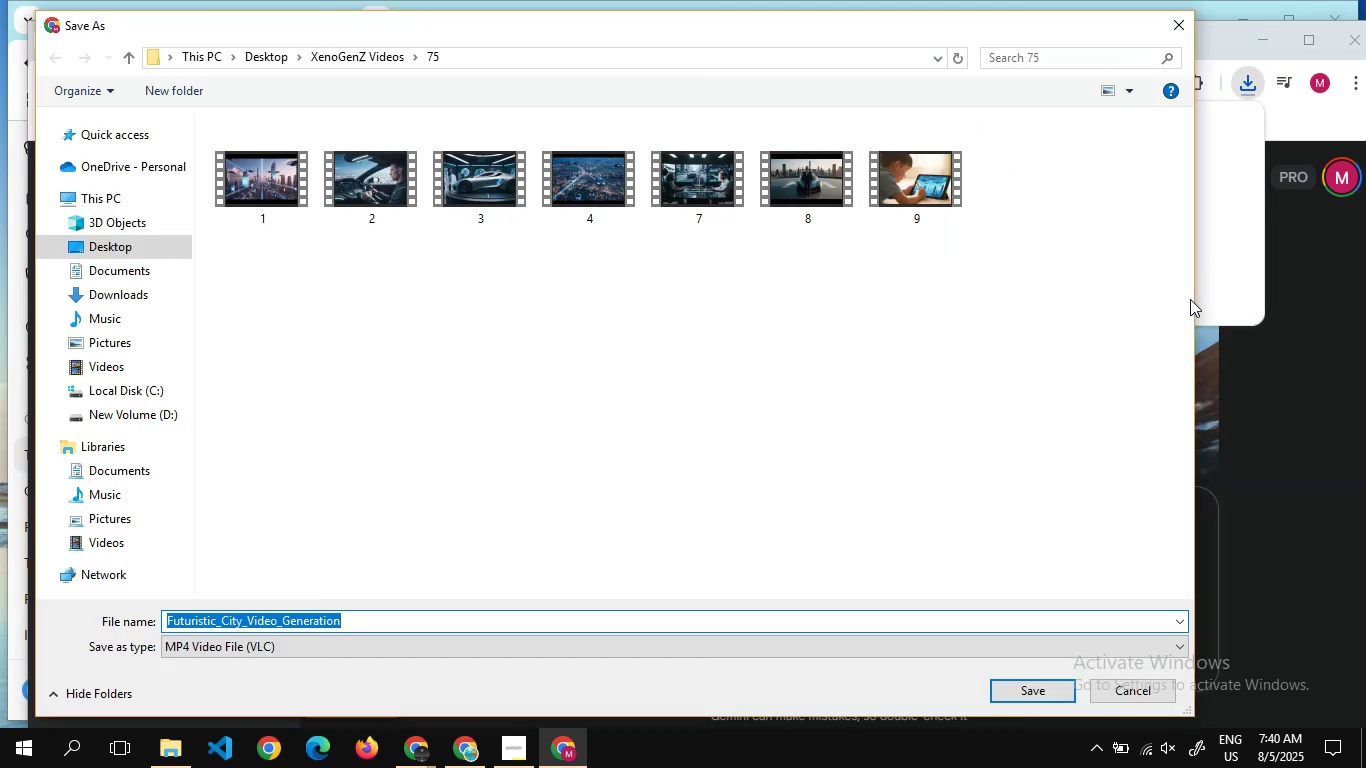 
wait(7.73)
 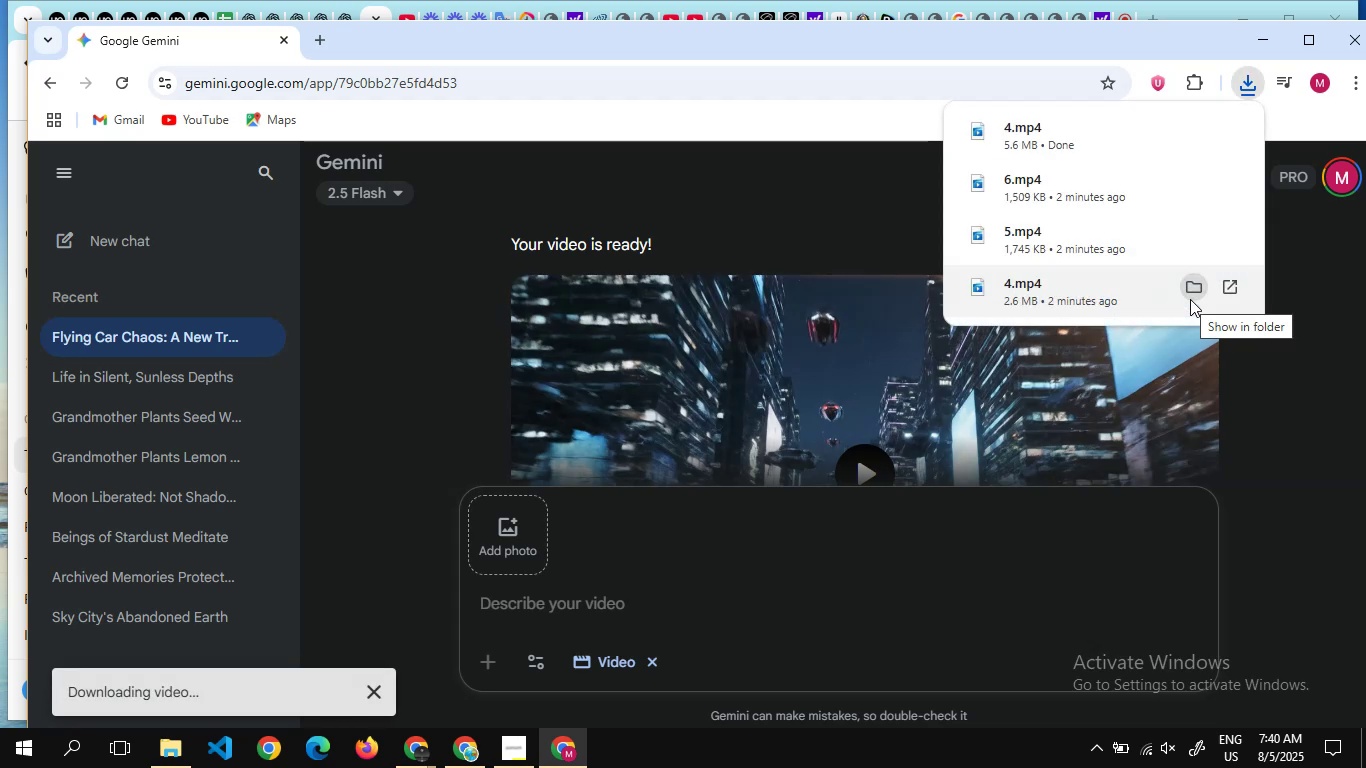 
key(5)
 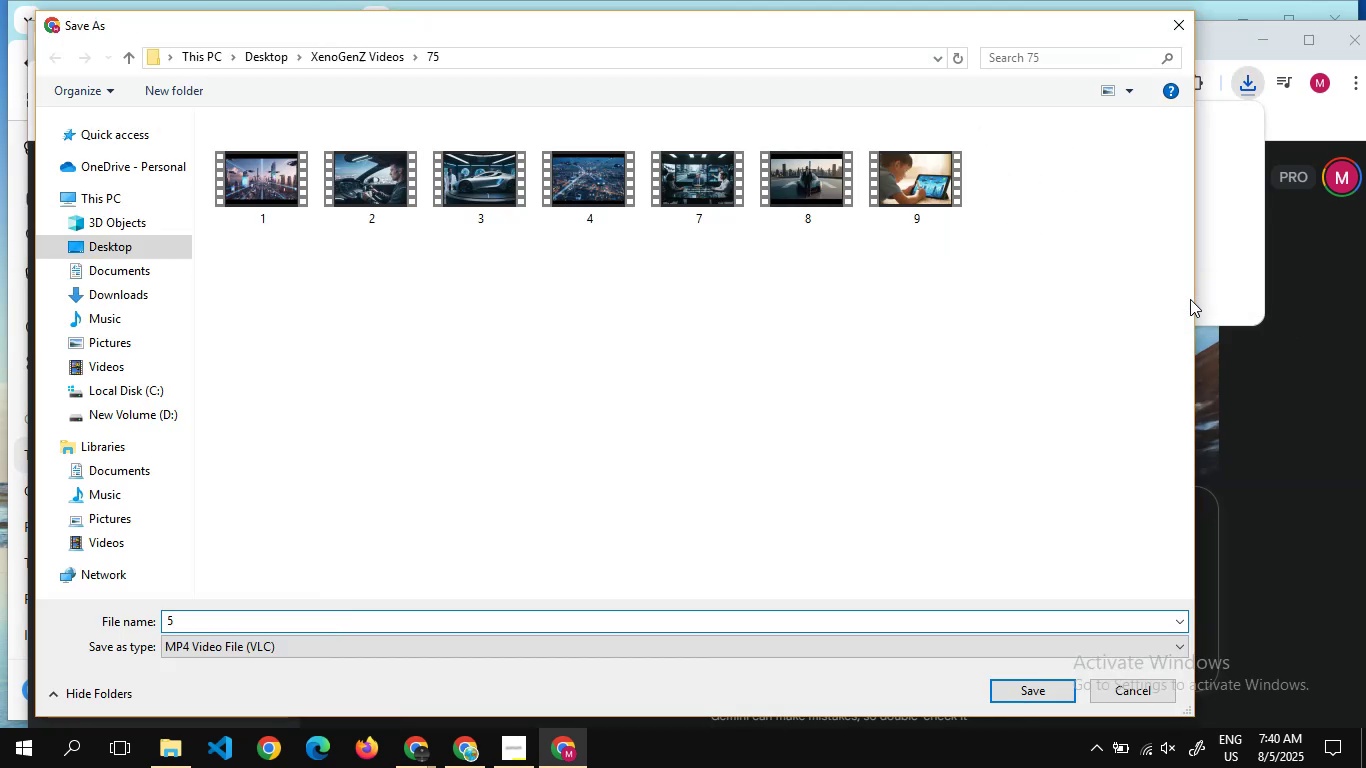 
key(Enter)
 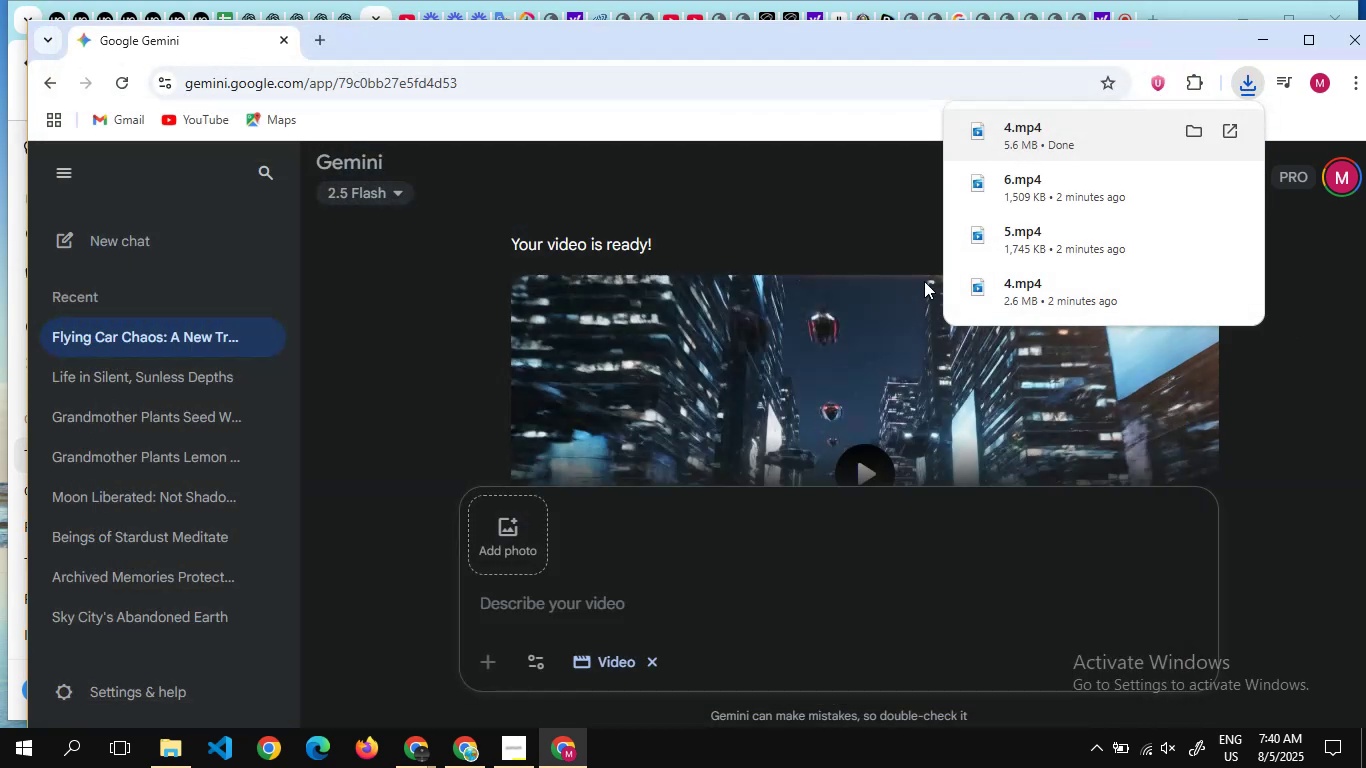 
scroll: coordinate [906, 314], scroll_direction: down, amount: 2.0
 